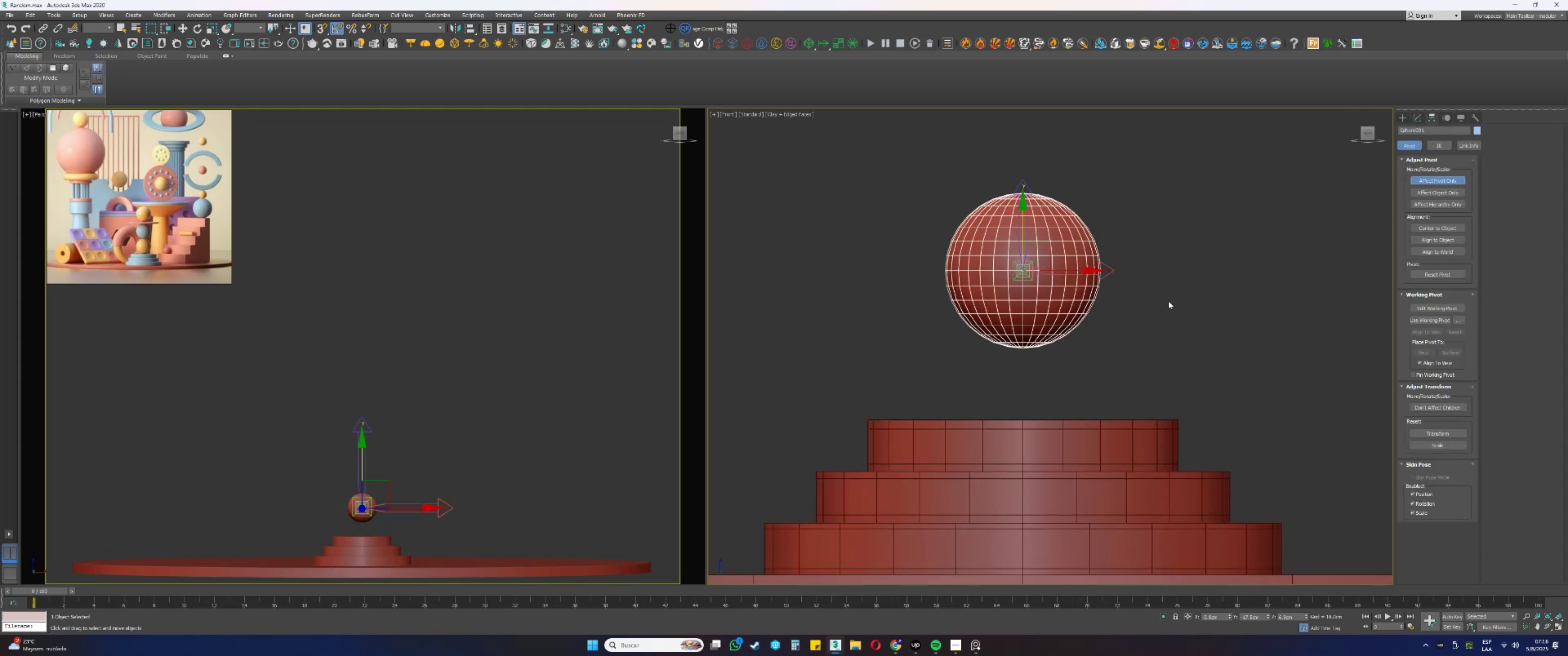 
scroll: coordinate [1013, 253], scroll_direction: up, amount: 2.0
 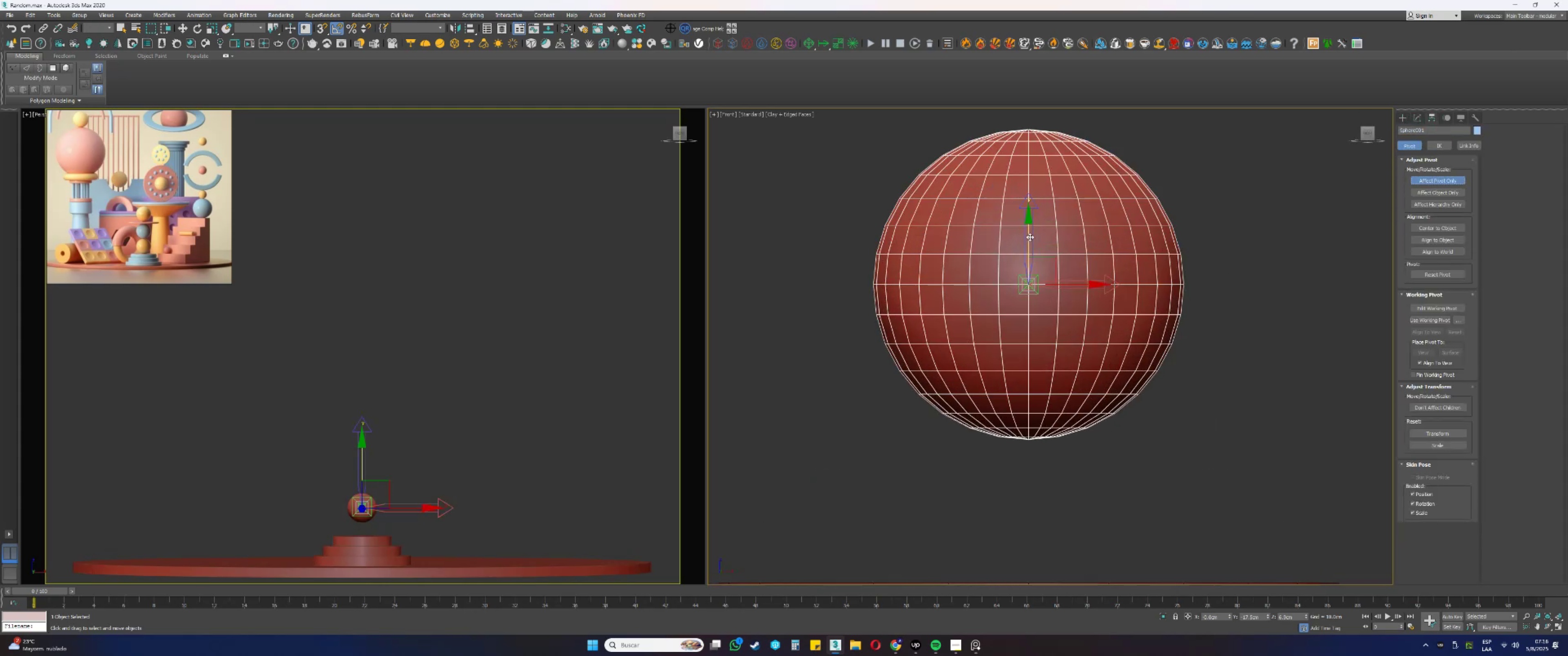 
key(S)
 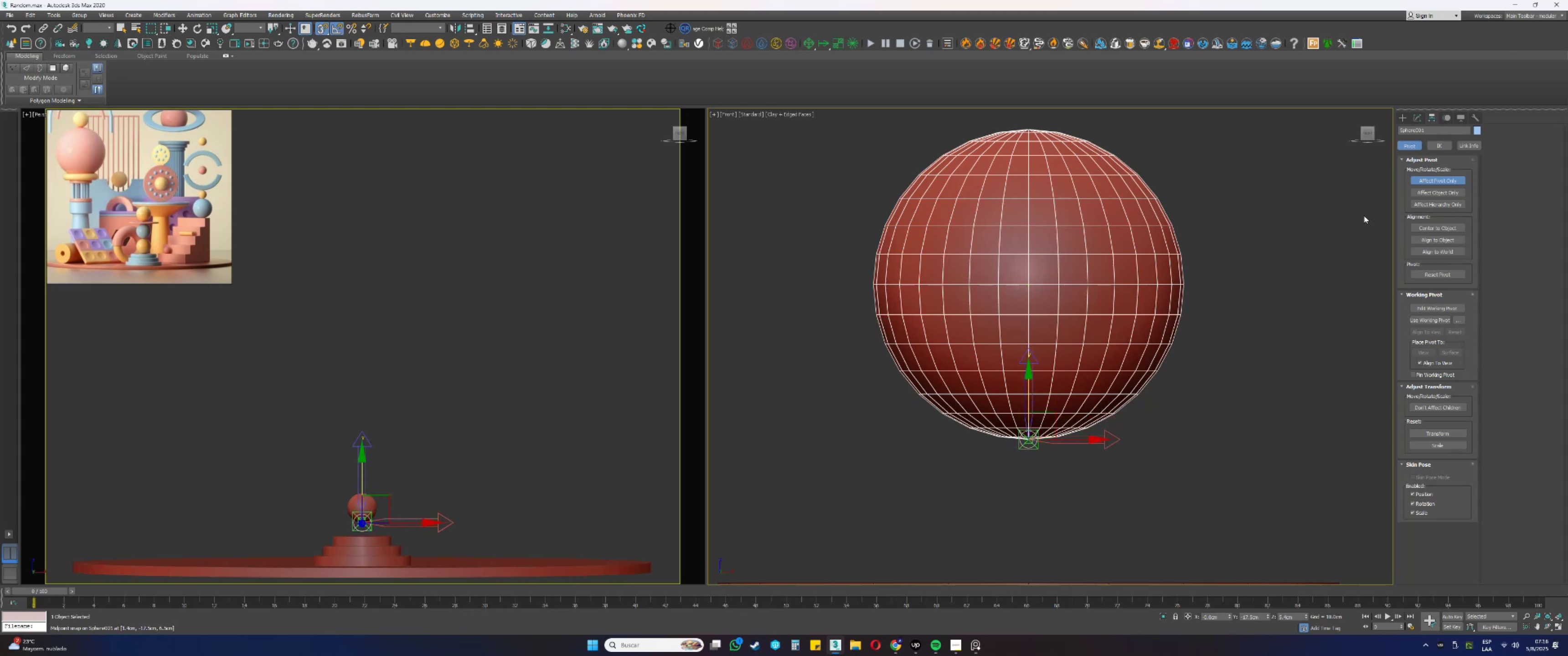 
left_click([1430, 182])
 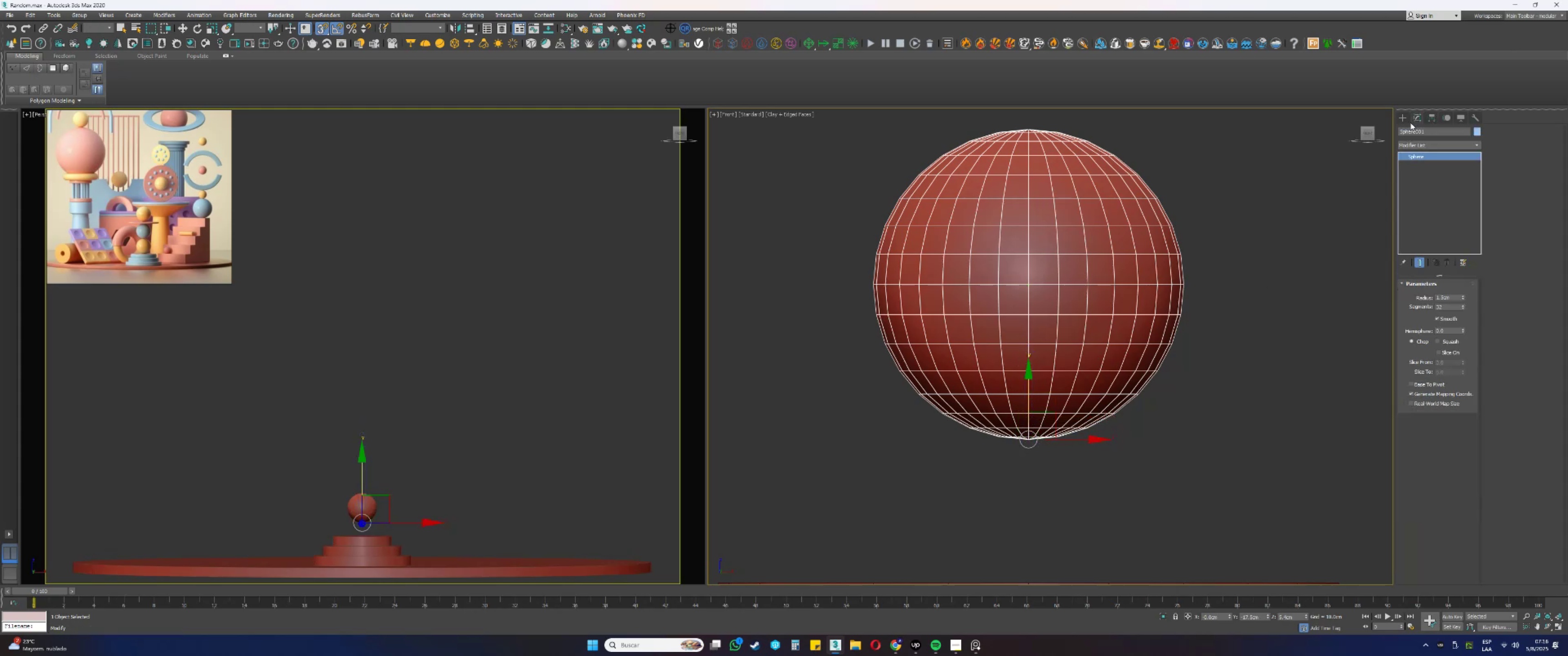 
scroll: coordinate [1127, 315], scroll_direction: down, amount: 1.0
 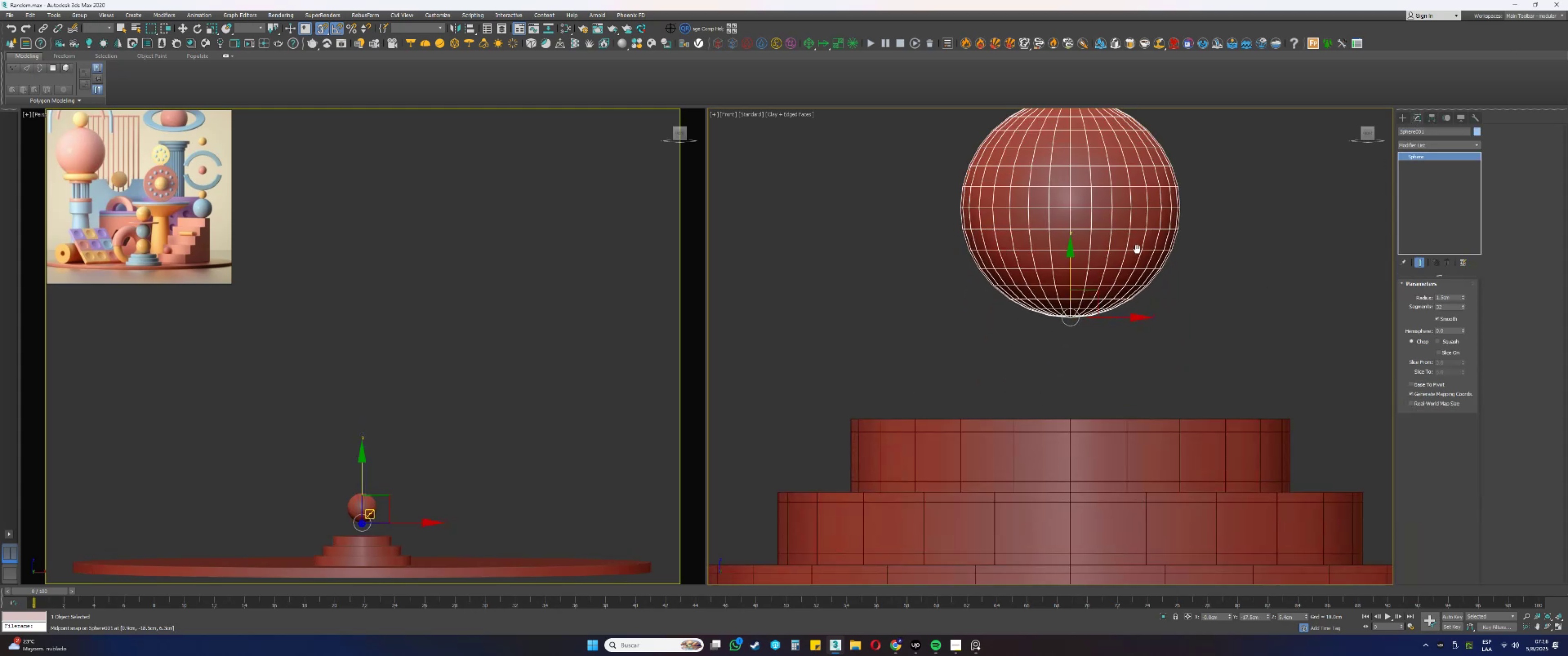 
scroll: coordinate [1138, 246], scroll_direction: up, amount: 1.0
 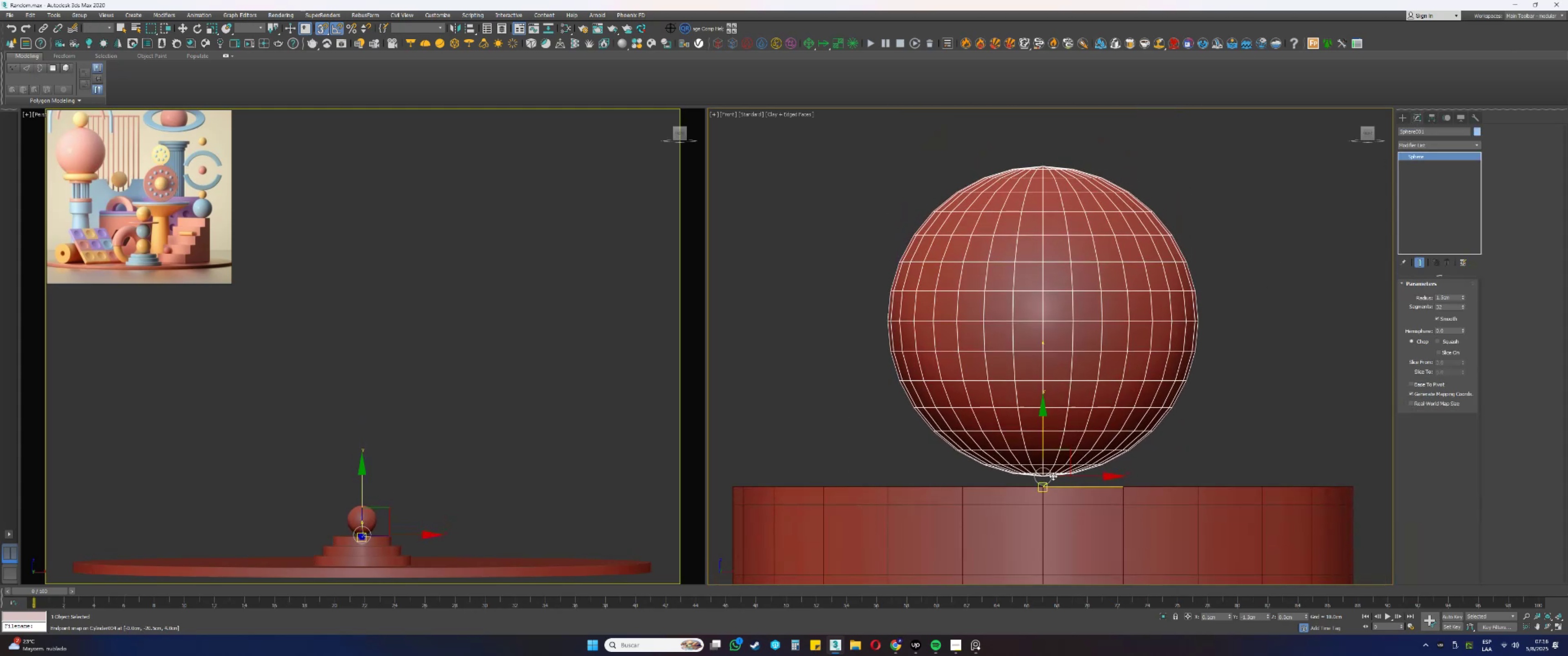 
key(S)
 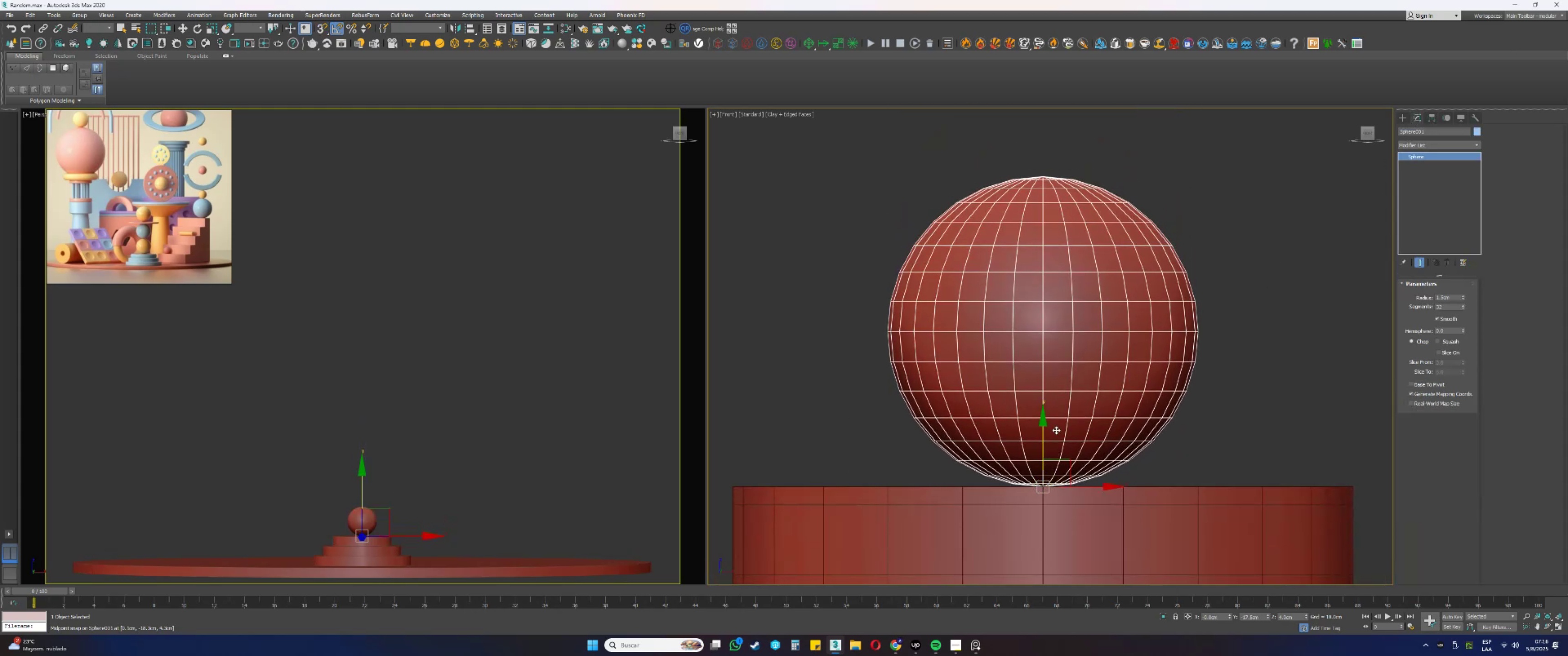 
scroll: coordinate [1057, 365], scroll_direction: down, amount: 5.0
 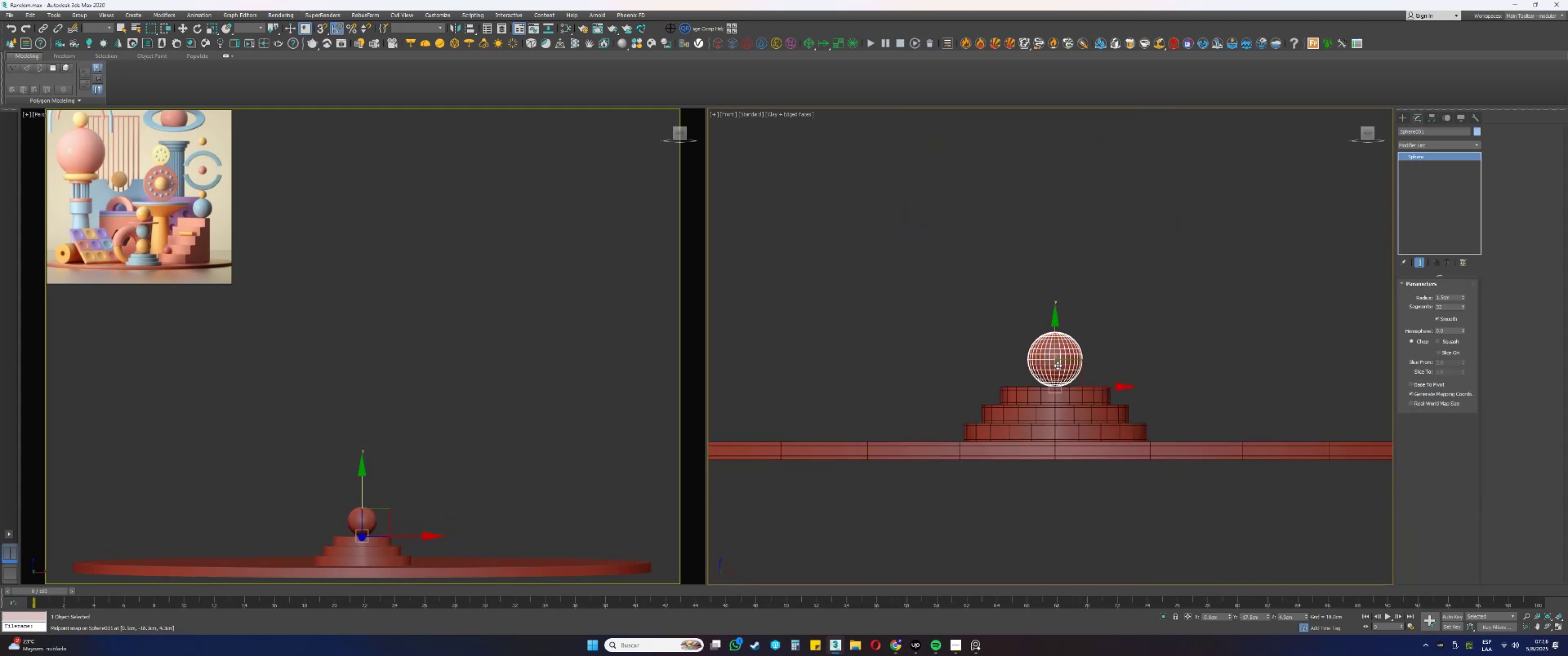 
scroll: coordinate [1064, 381], scroll_direction: up, amount: 6.0
 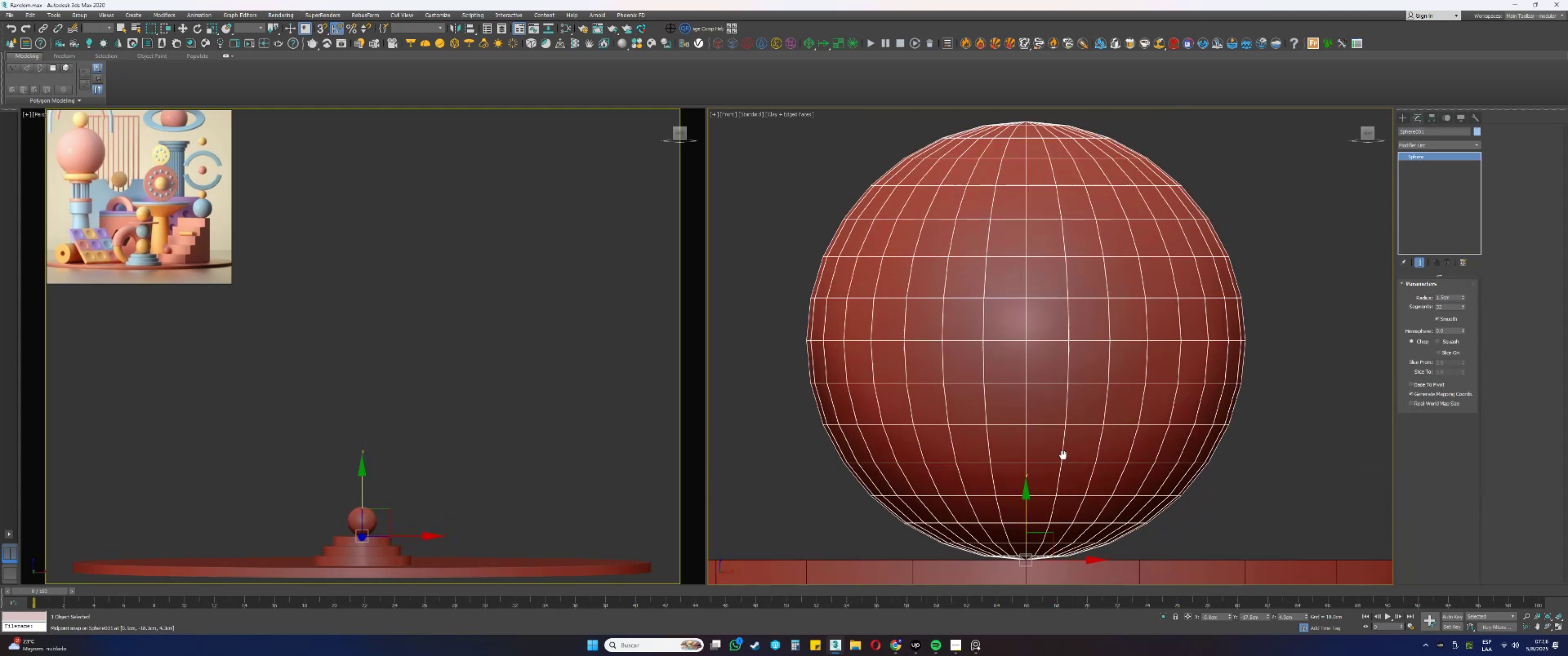 
scroll: coordinate [1058, 512], scroll_direction: down, amount: 1.0
 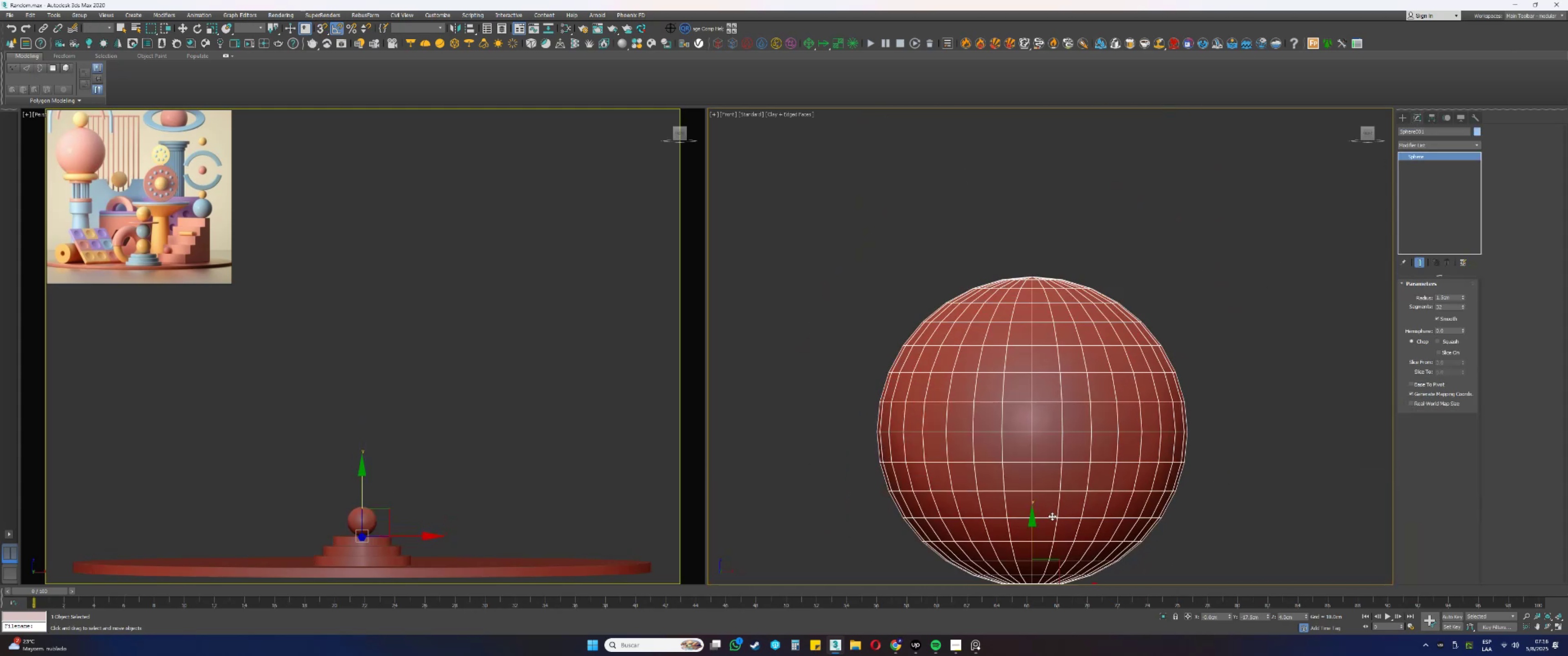 
hold_key(key=ShiftLeft, duration=0.41)
 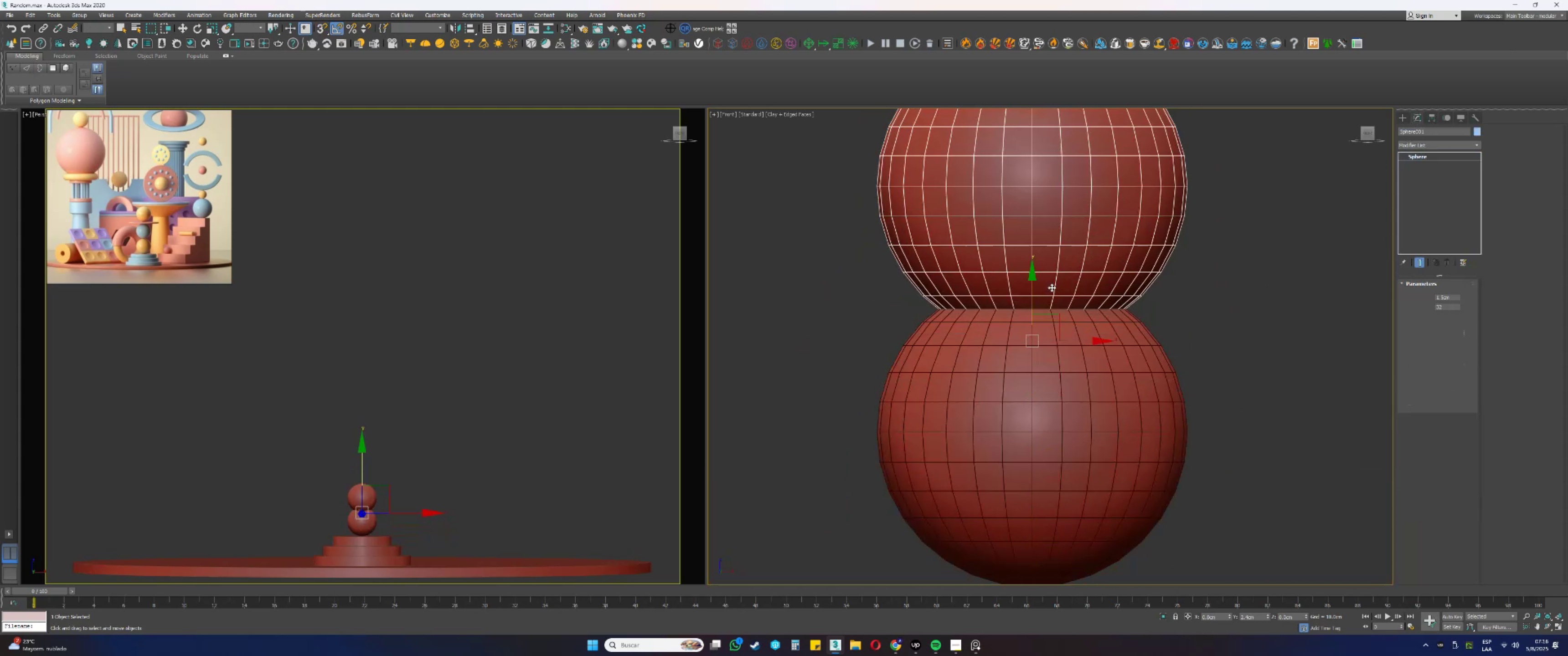 
type(ss)
 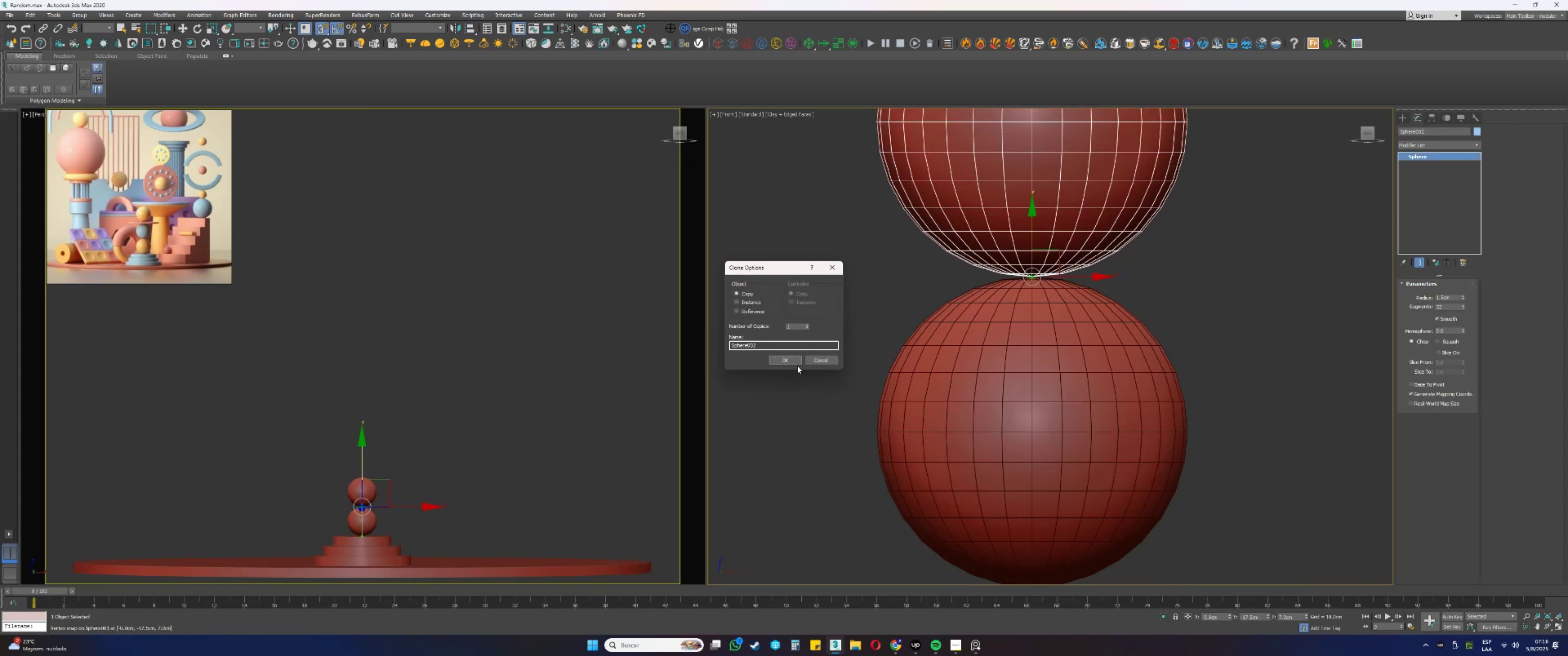 
left_click([791, 363])
 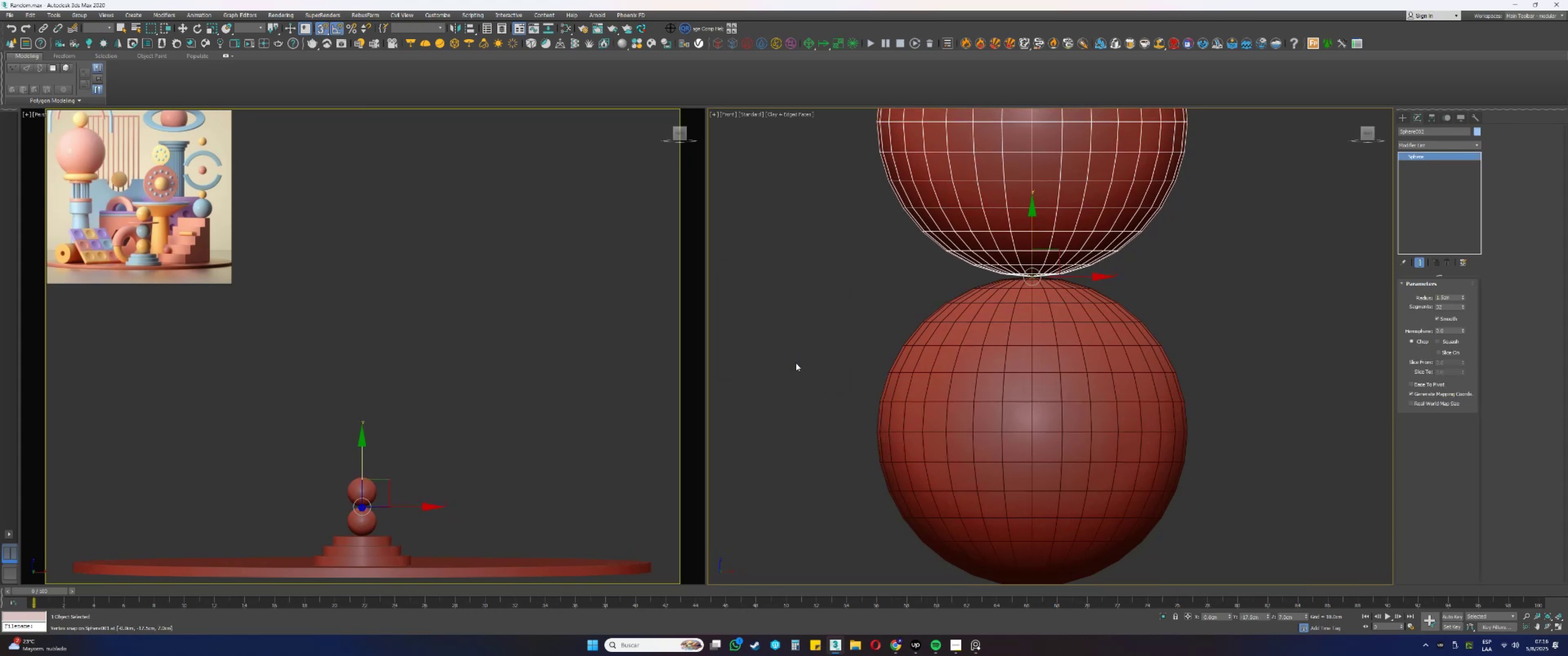 
key(S)
 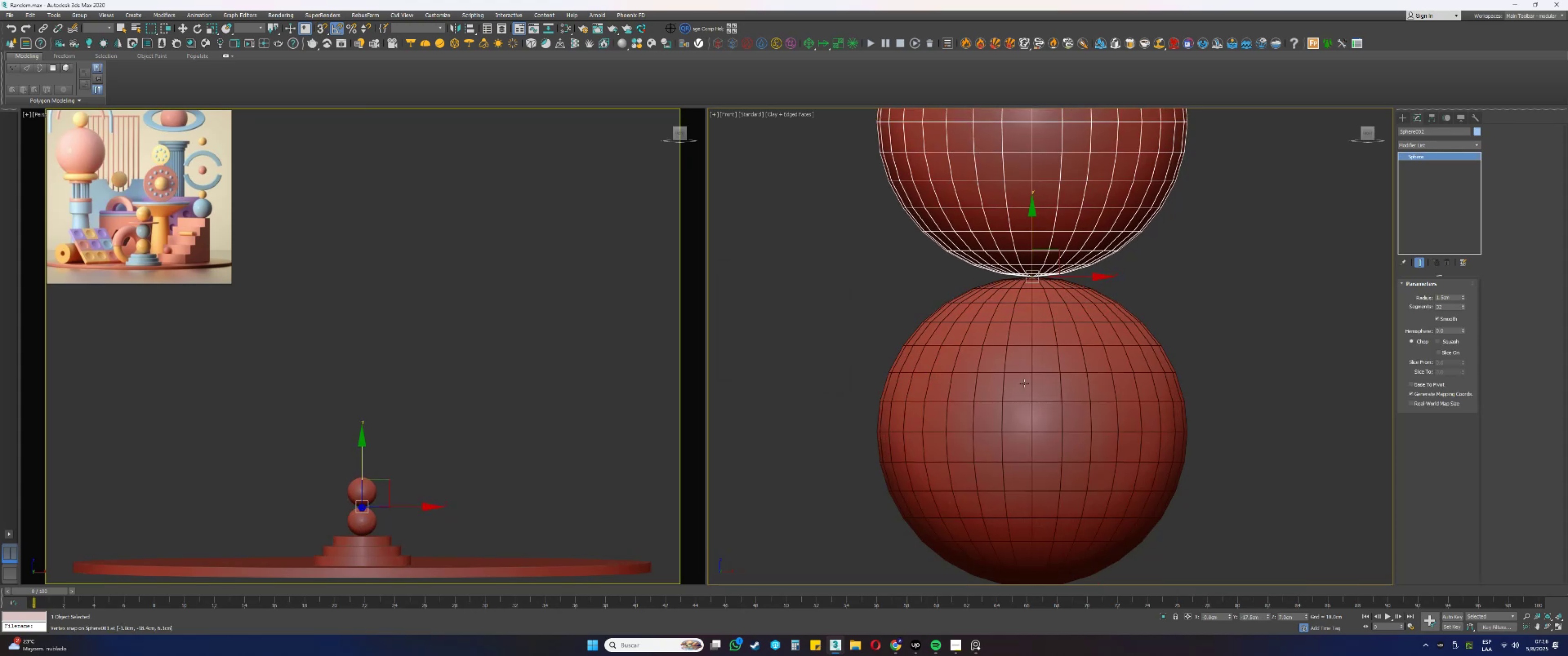 
scroll: coordinate [1019, 307], scroll_direction: down, amount: 5.0
 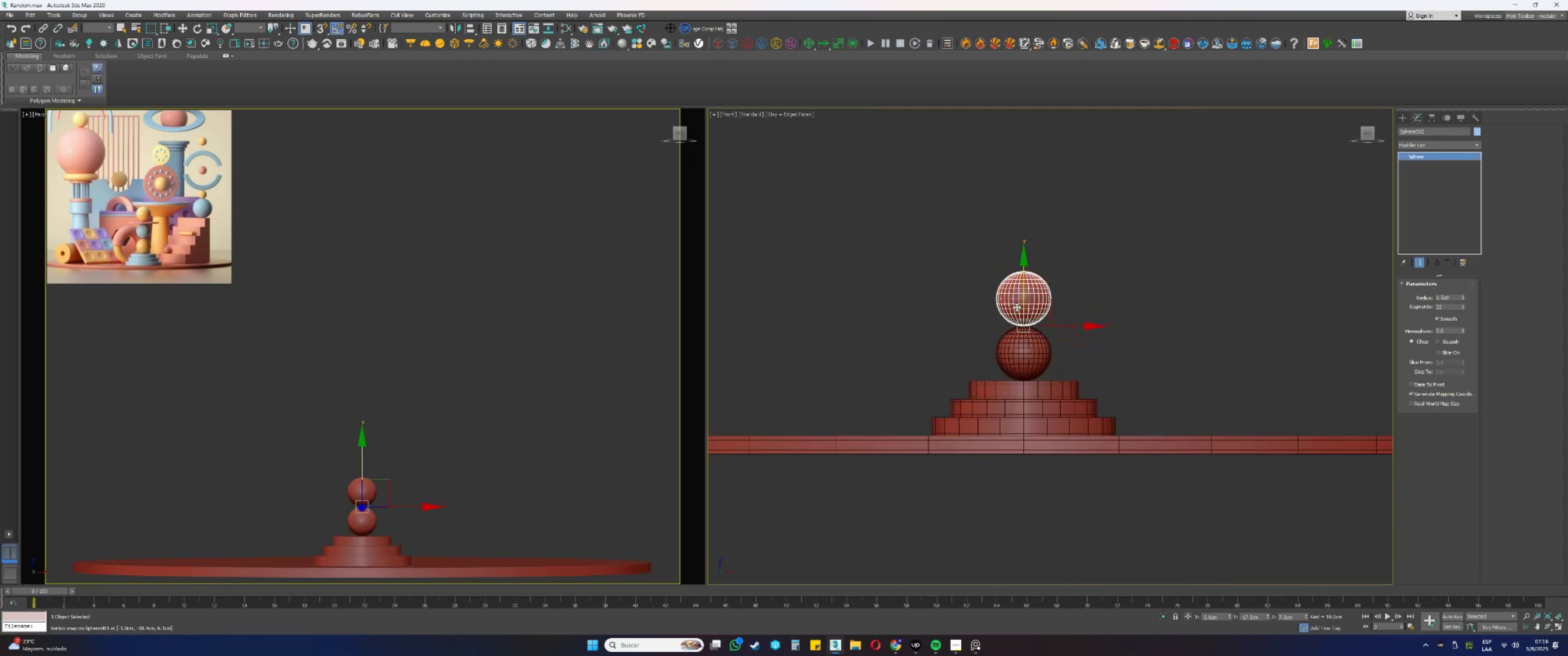 
hold_key(key=AltLeft, duration=0.51)
 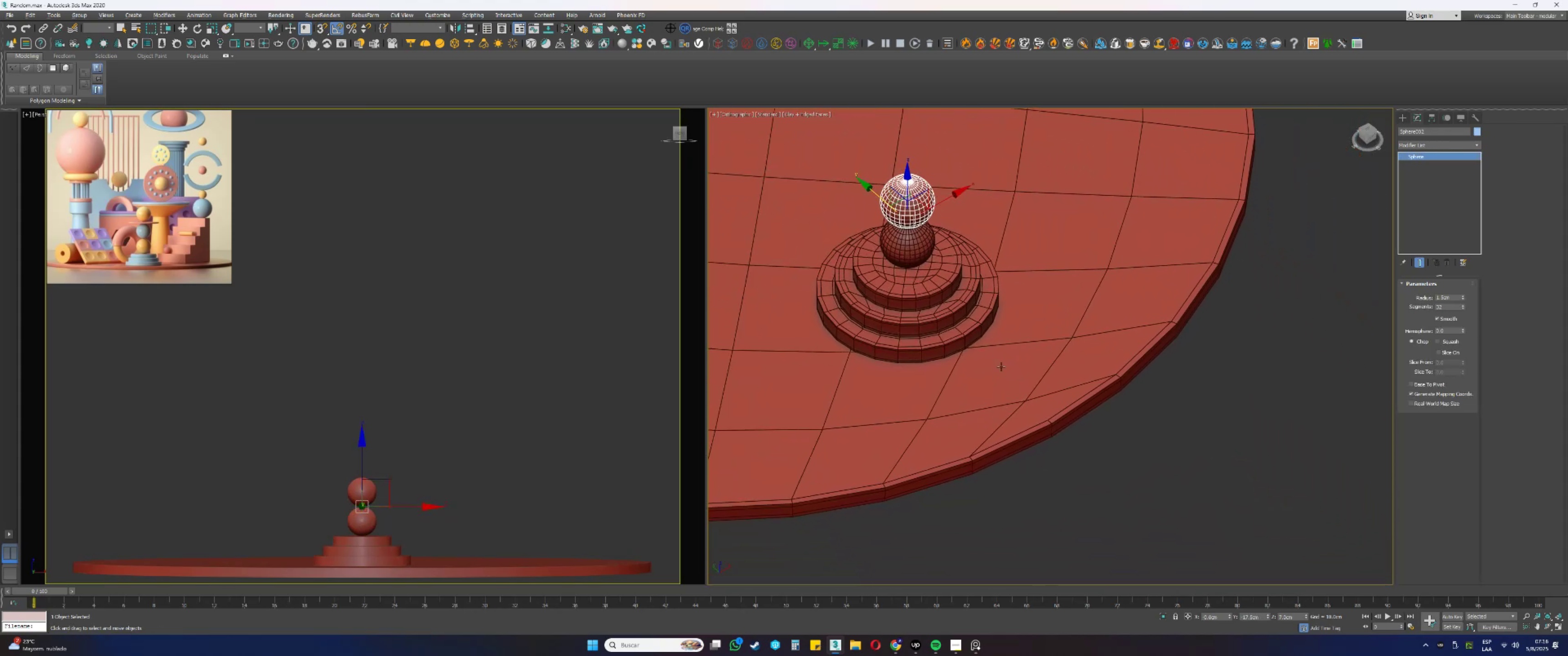 
left_click([1402, 117])
 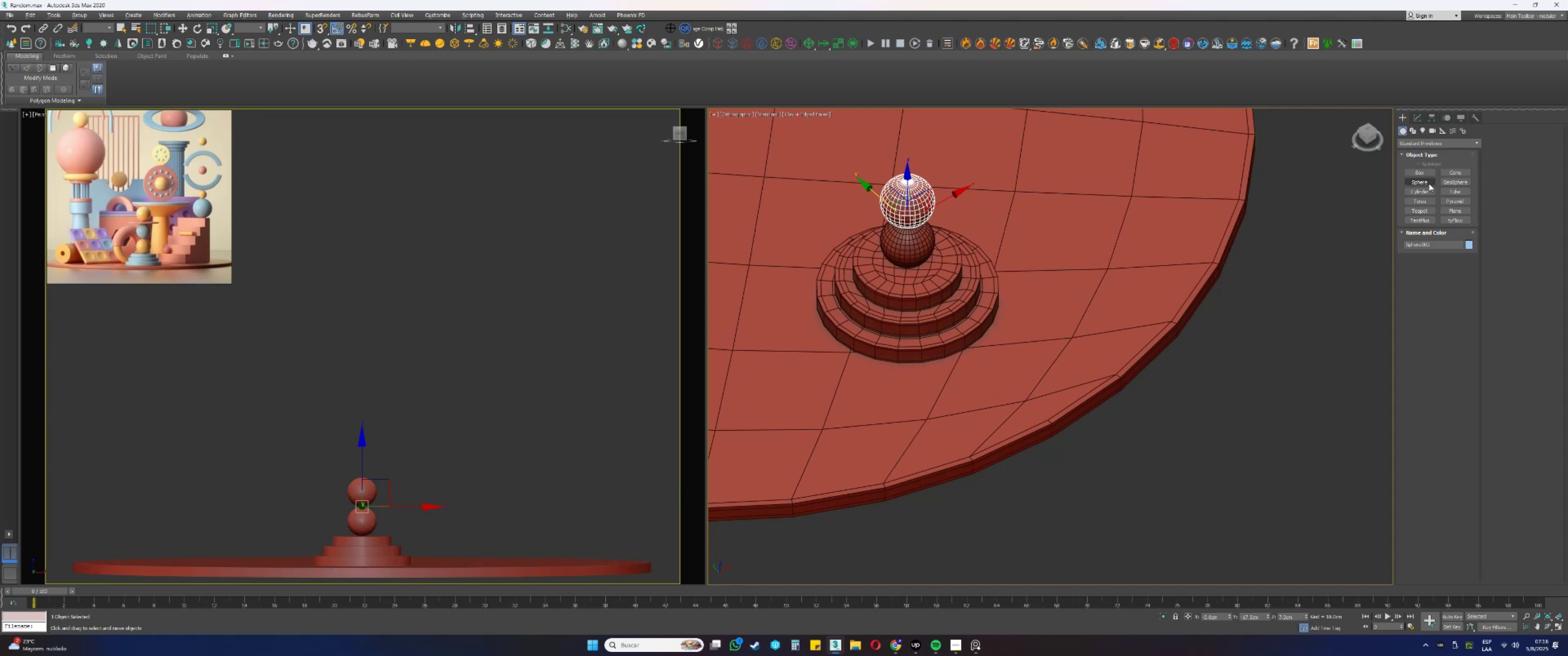 
left_click([1426, 193])
 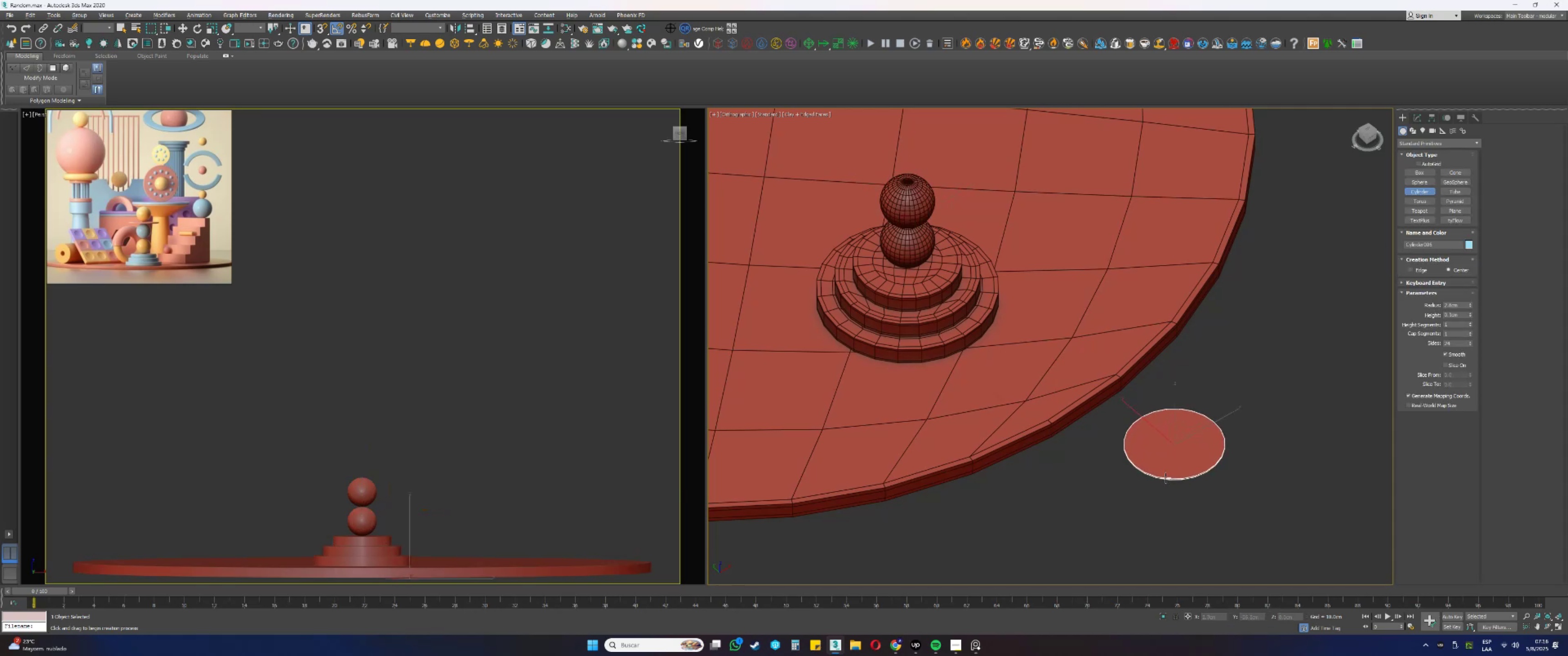 
right_click([1199, 436])
 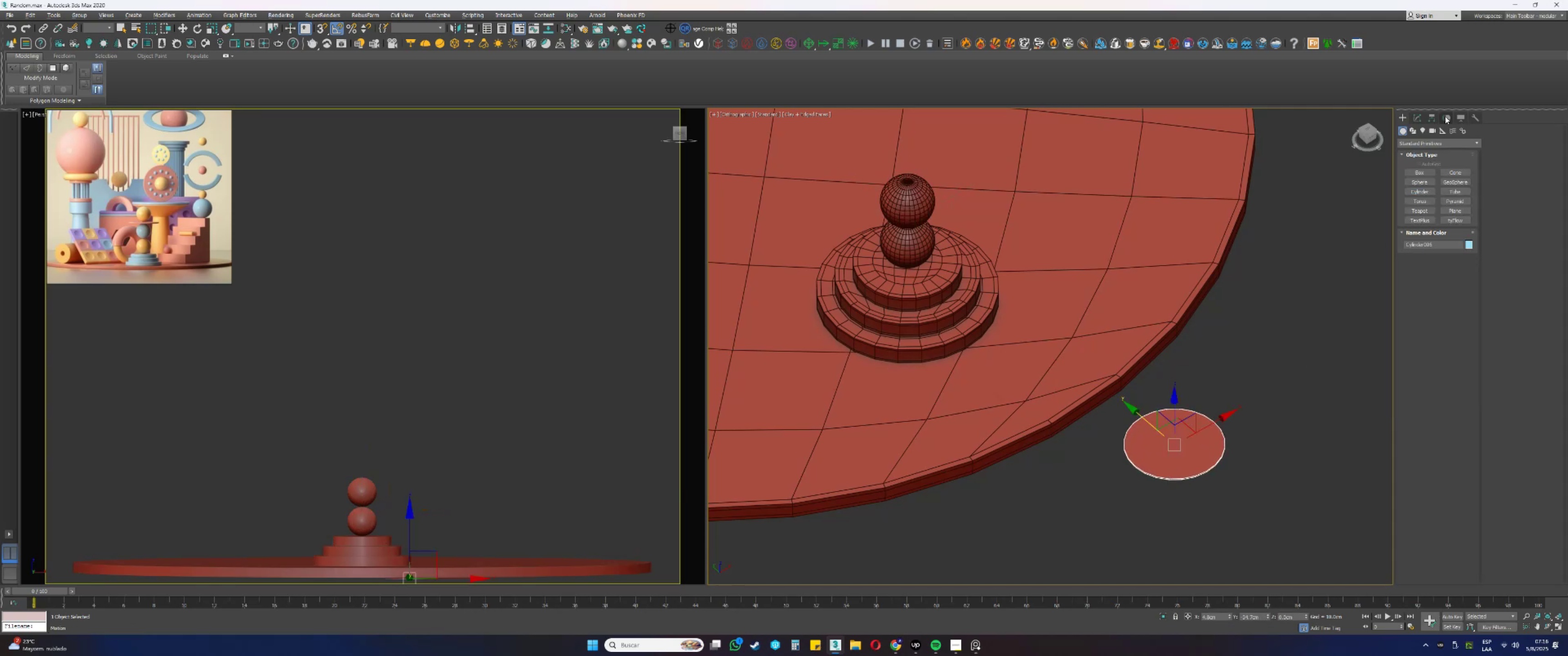 
left_click([1411, 116])
 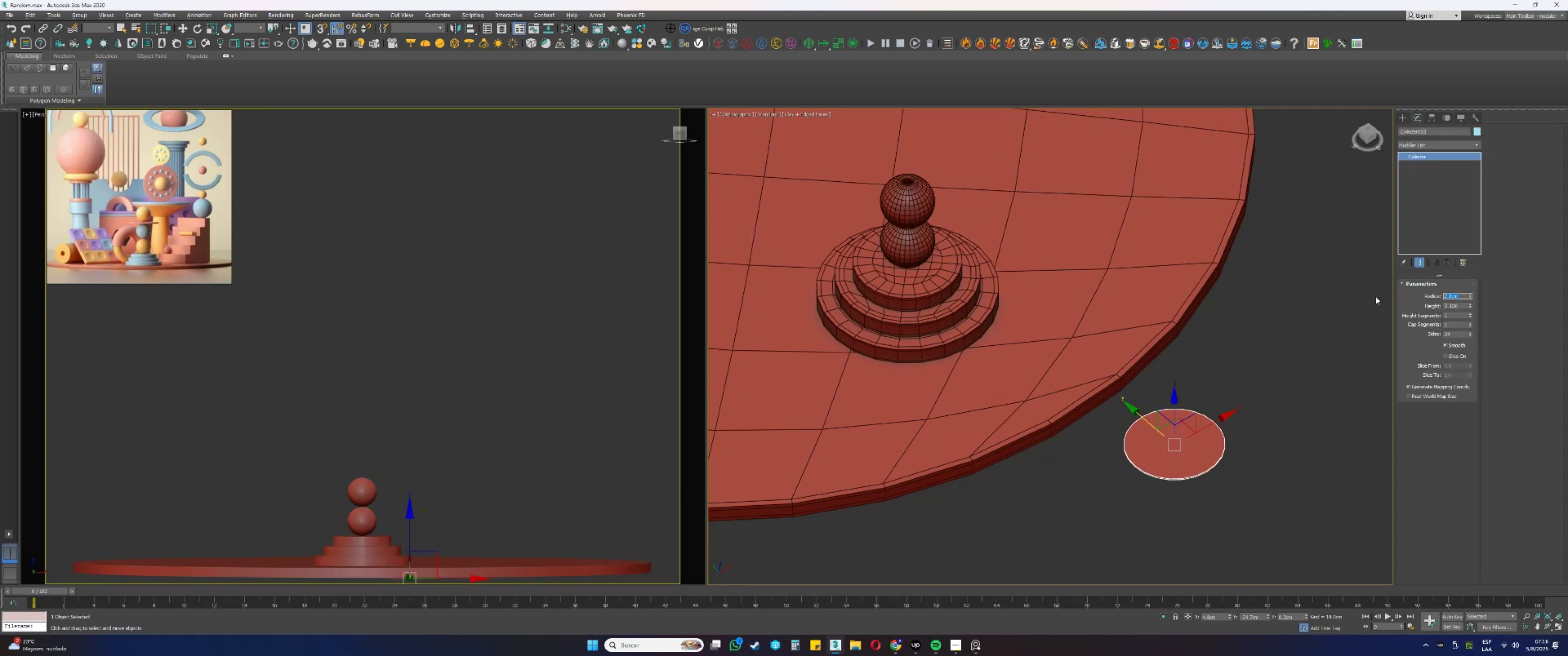 
key(Numpad3)
 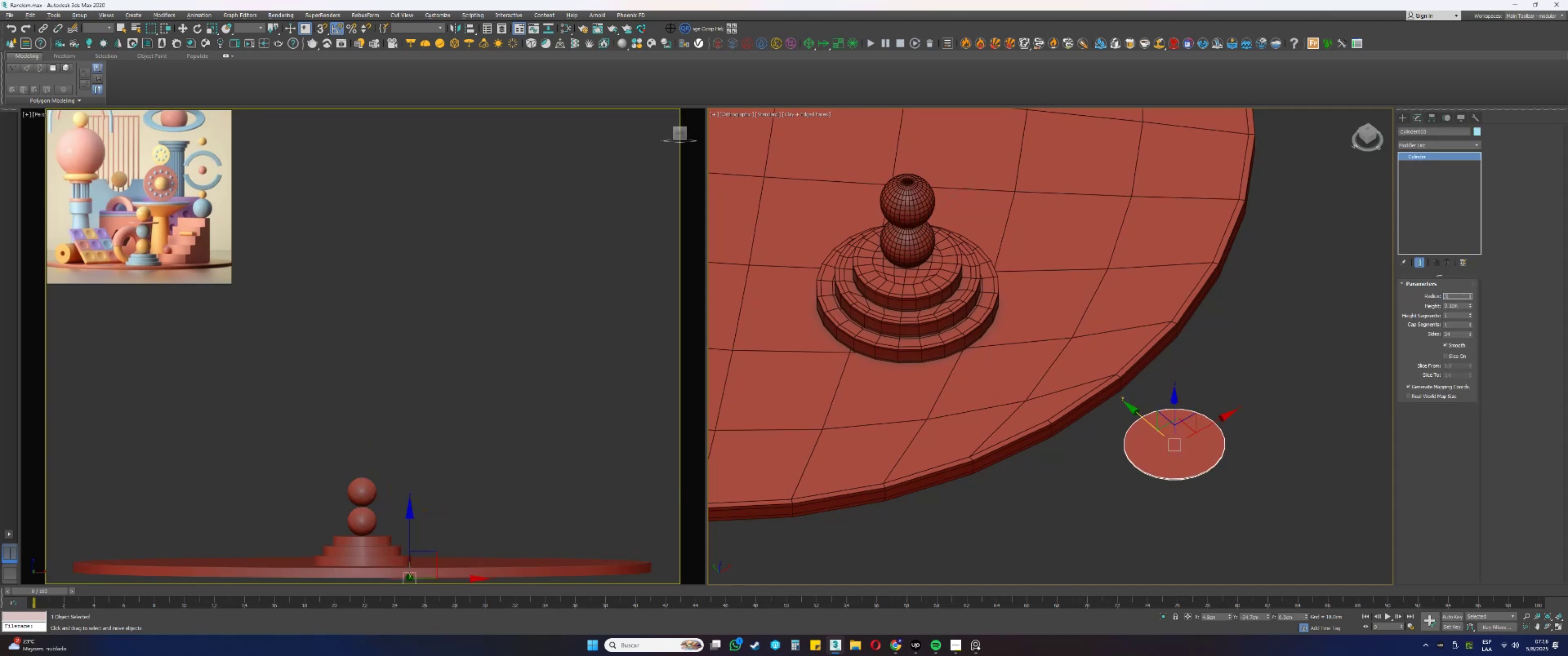 
key(Tab)
 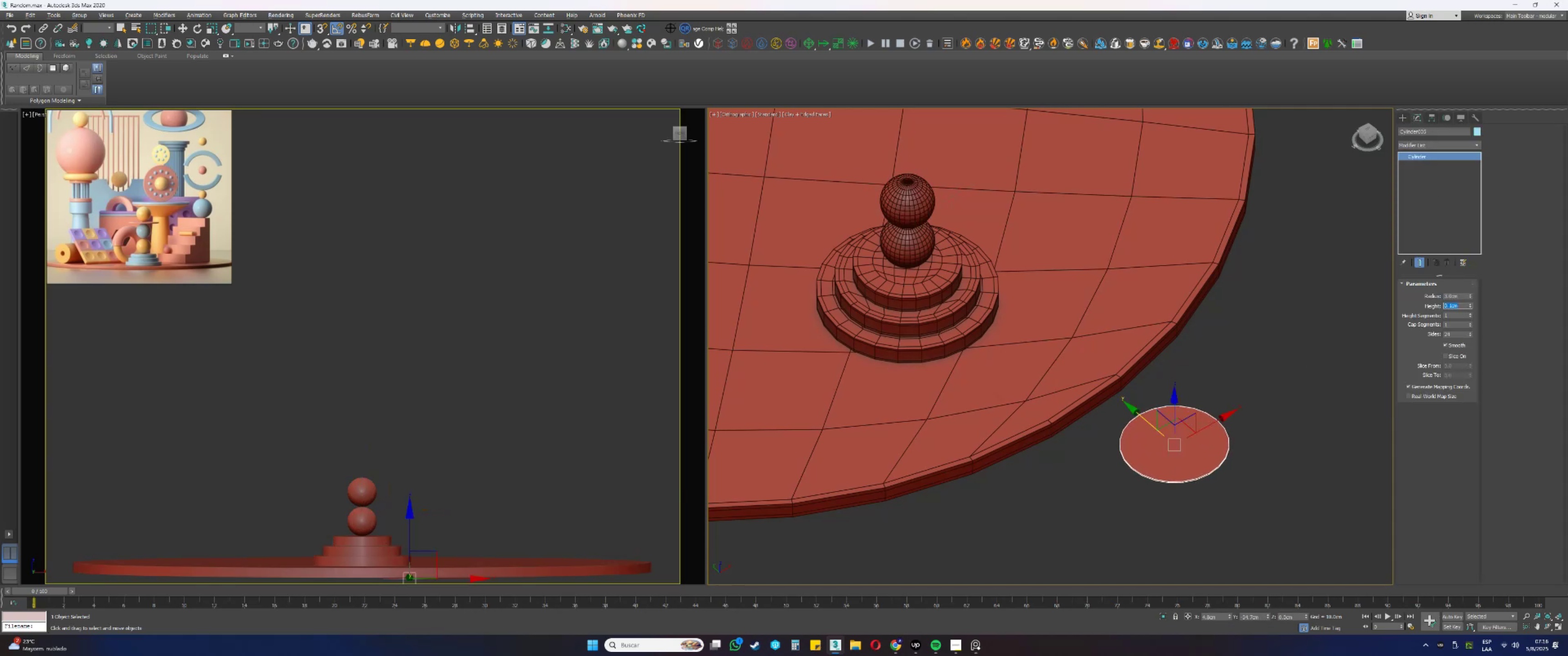 
key(NumpadDecimal)
 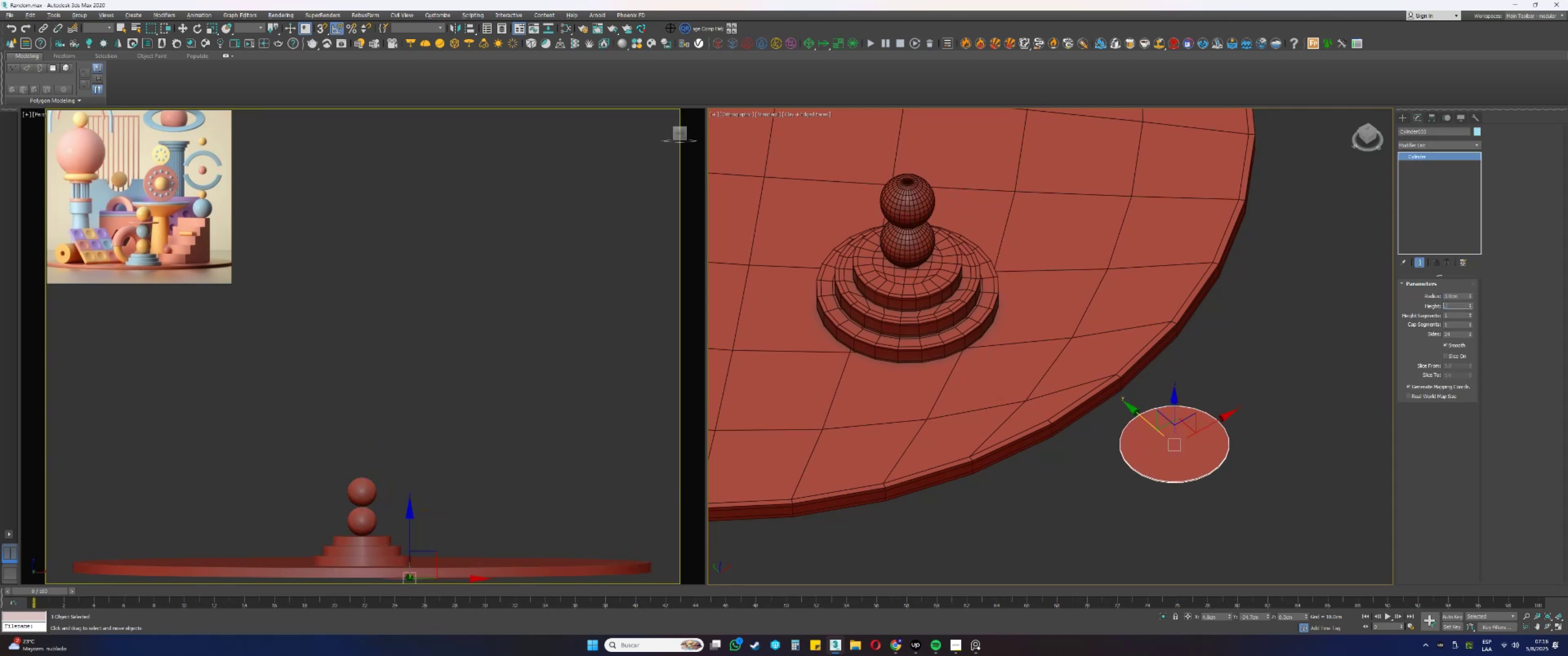 
key(Numpad2)
 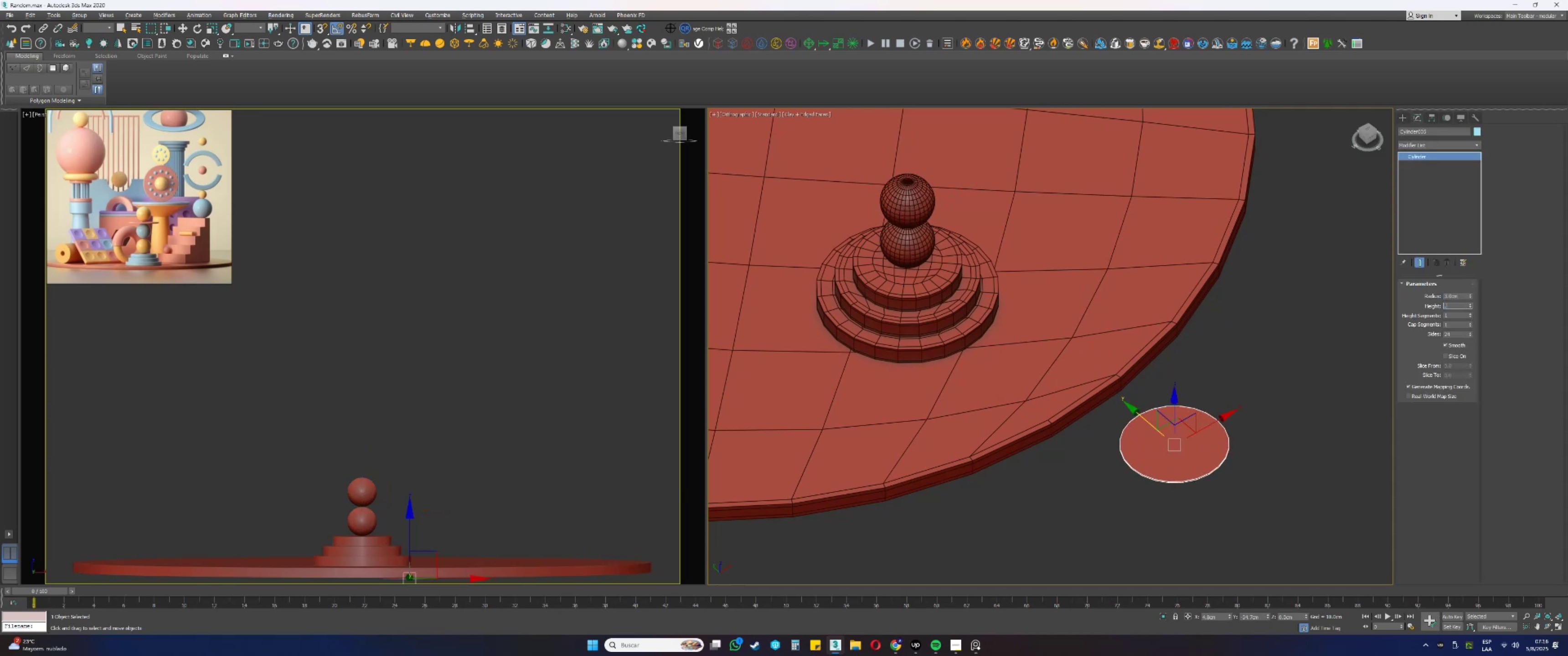 
key(NumpadEnter)
 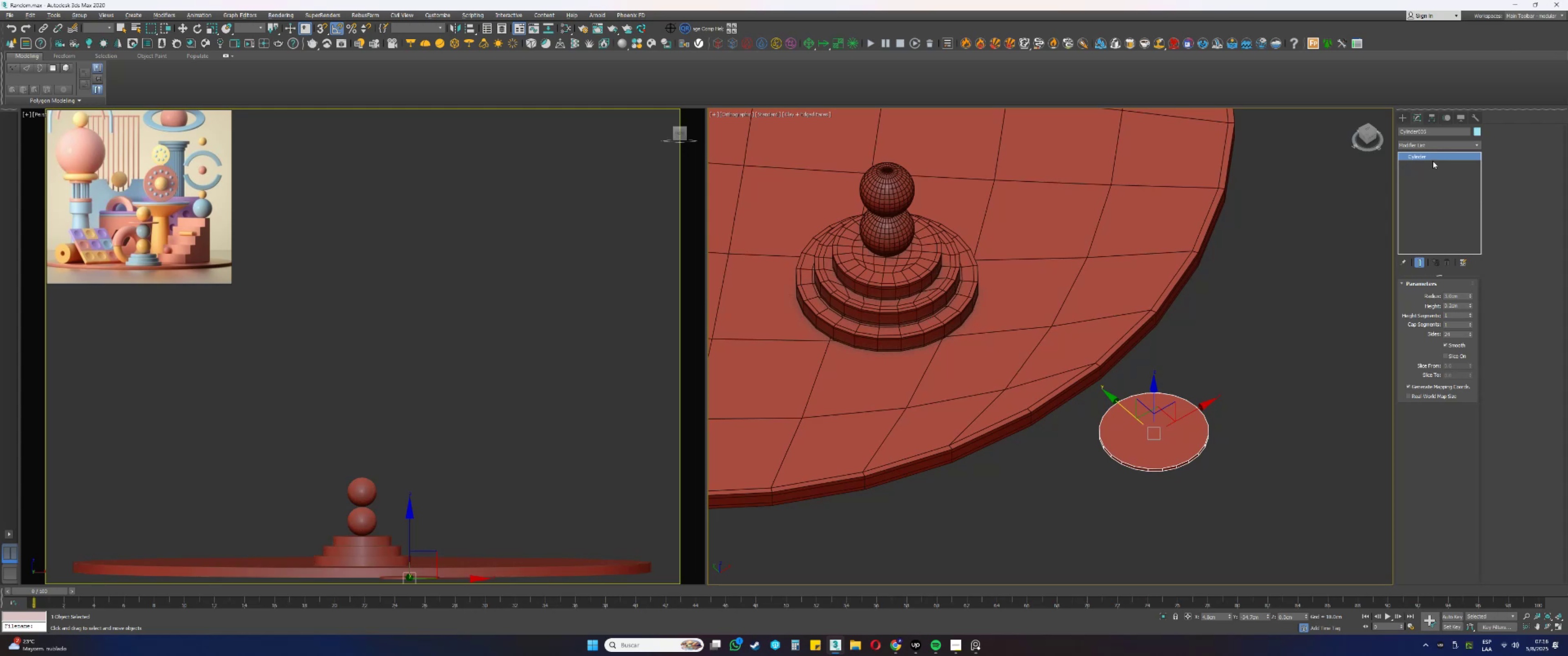 
left_click([1423, 144])
 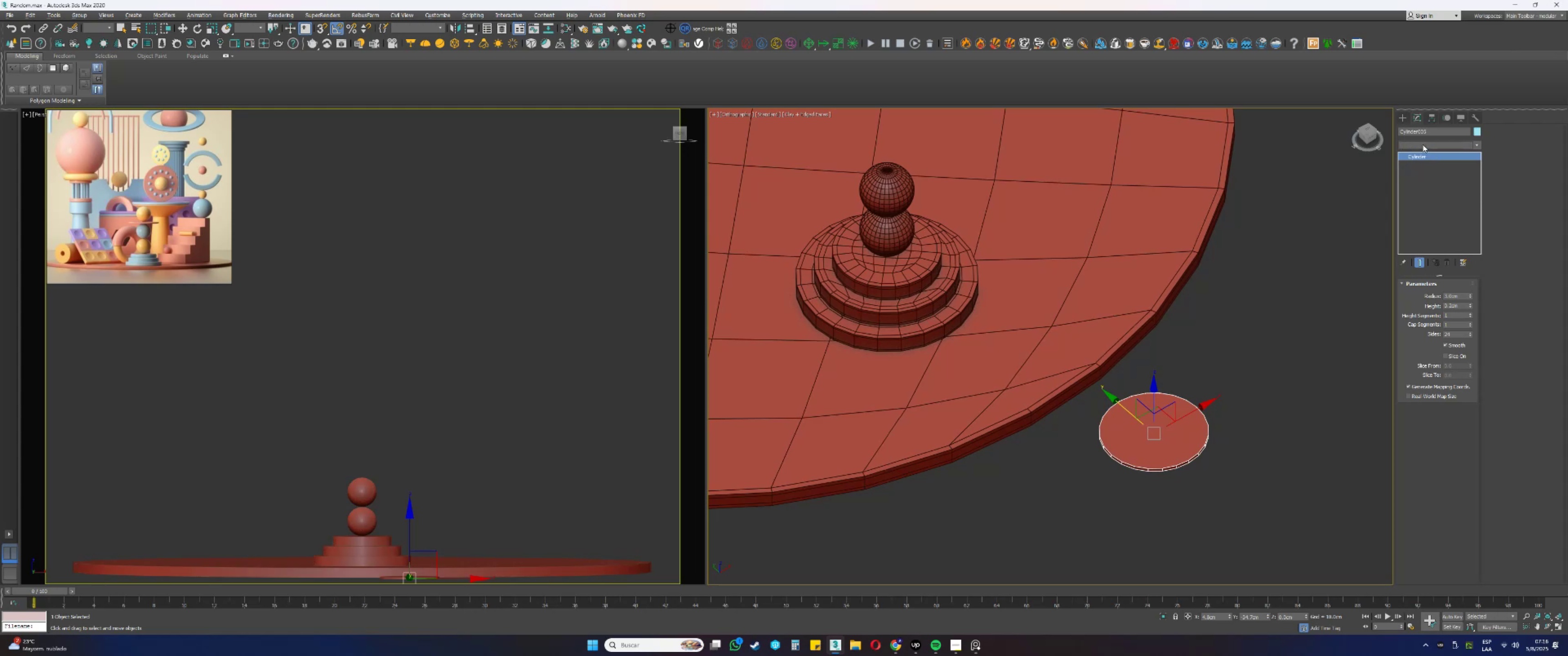 
key(E)
 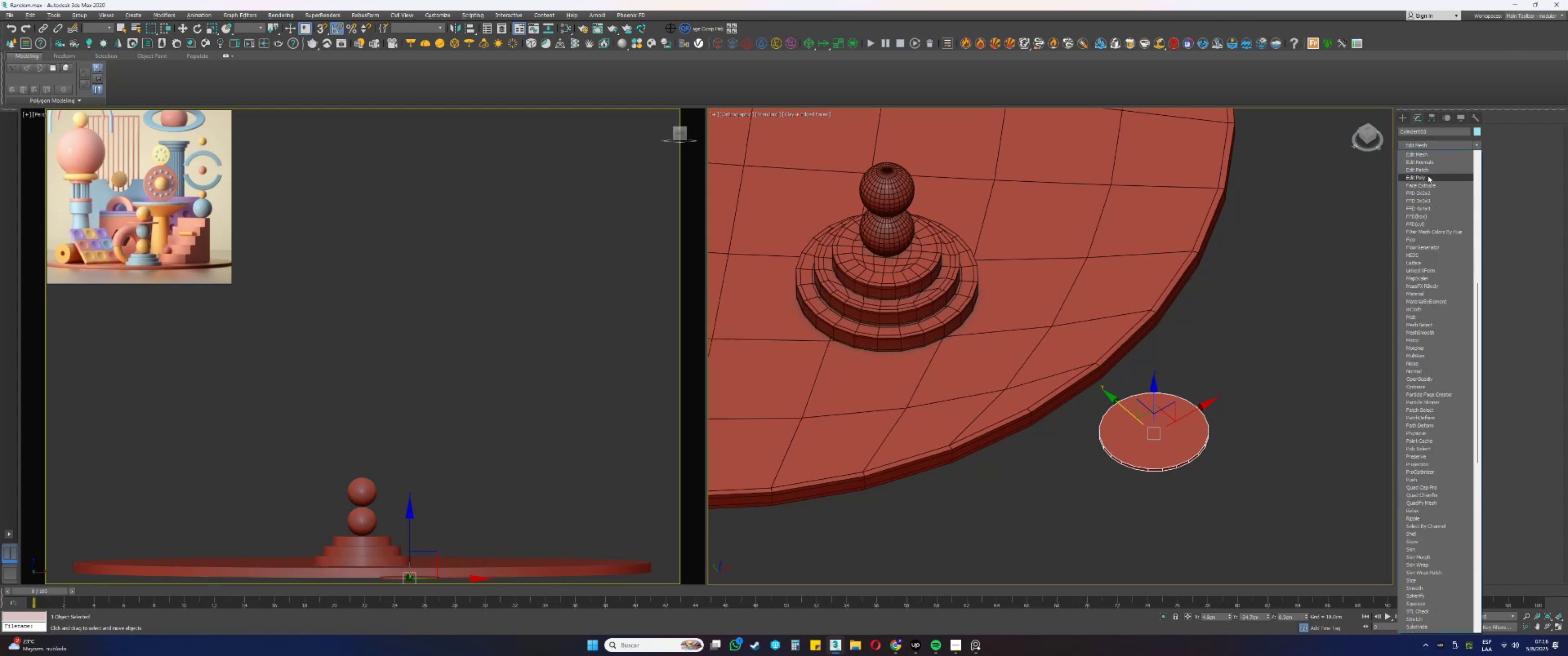 
left_click([1423, 180])
 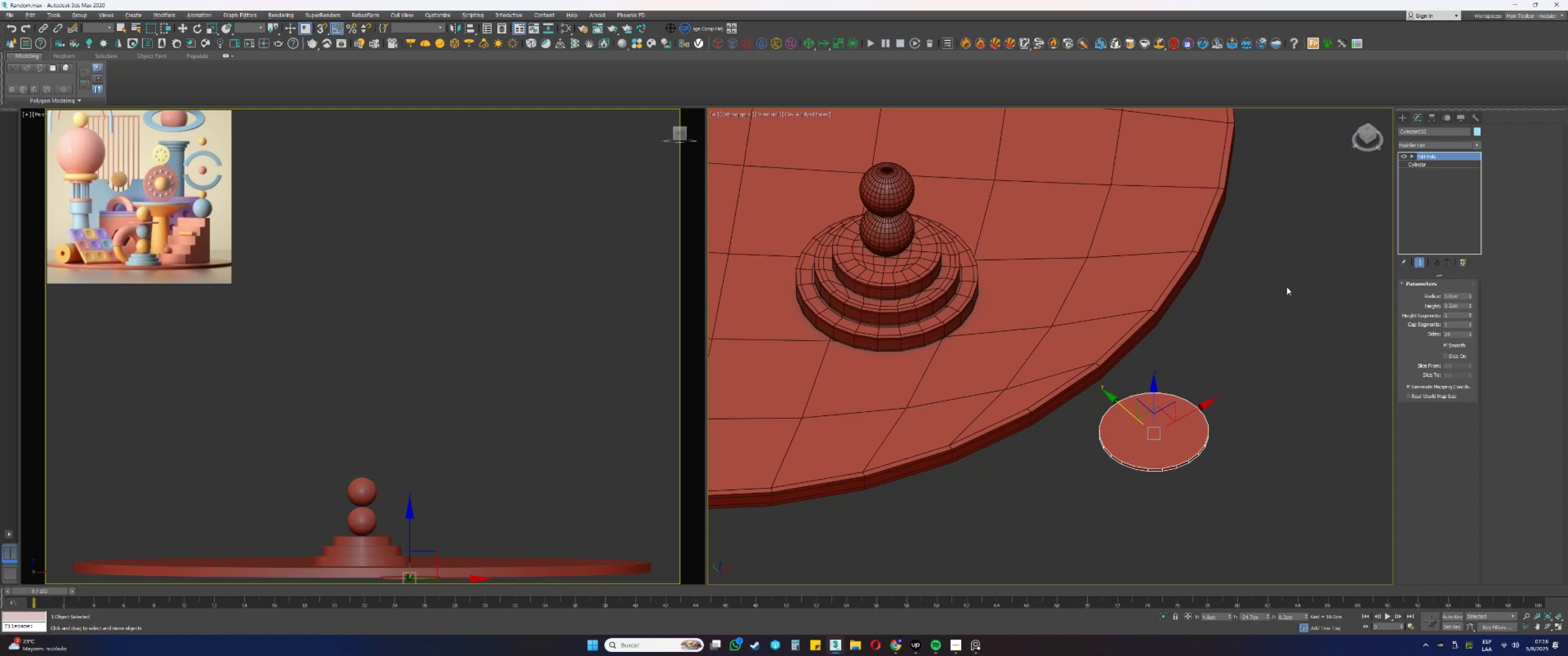 
type(4q)
 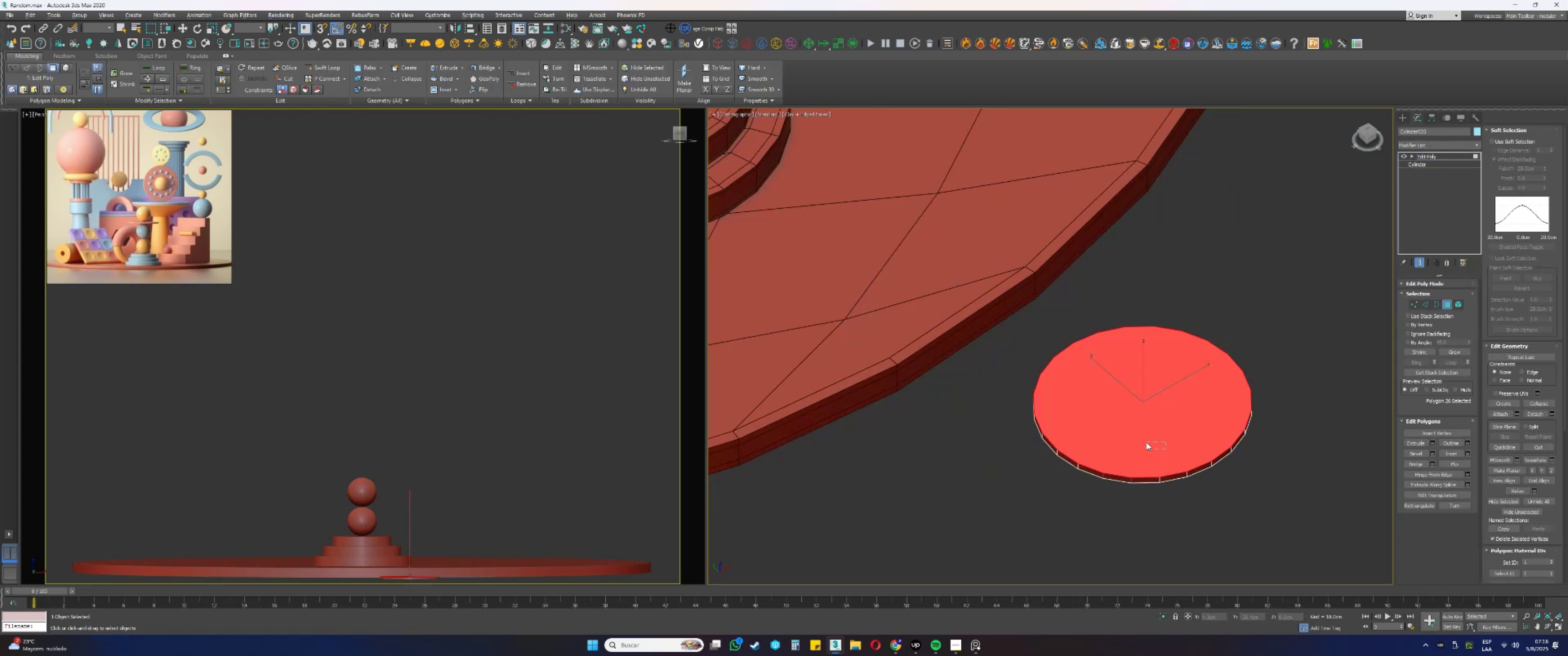 
scroll: coordinate [1165, 460], scroll_direction: up, amount: 2.0
 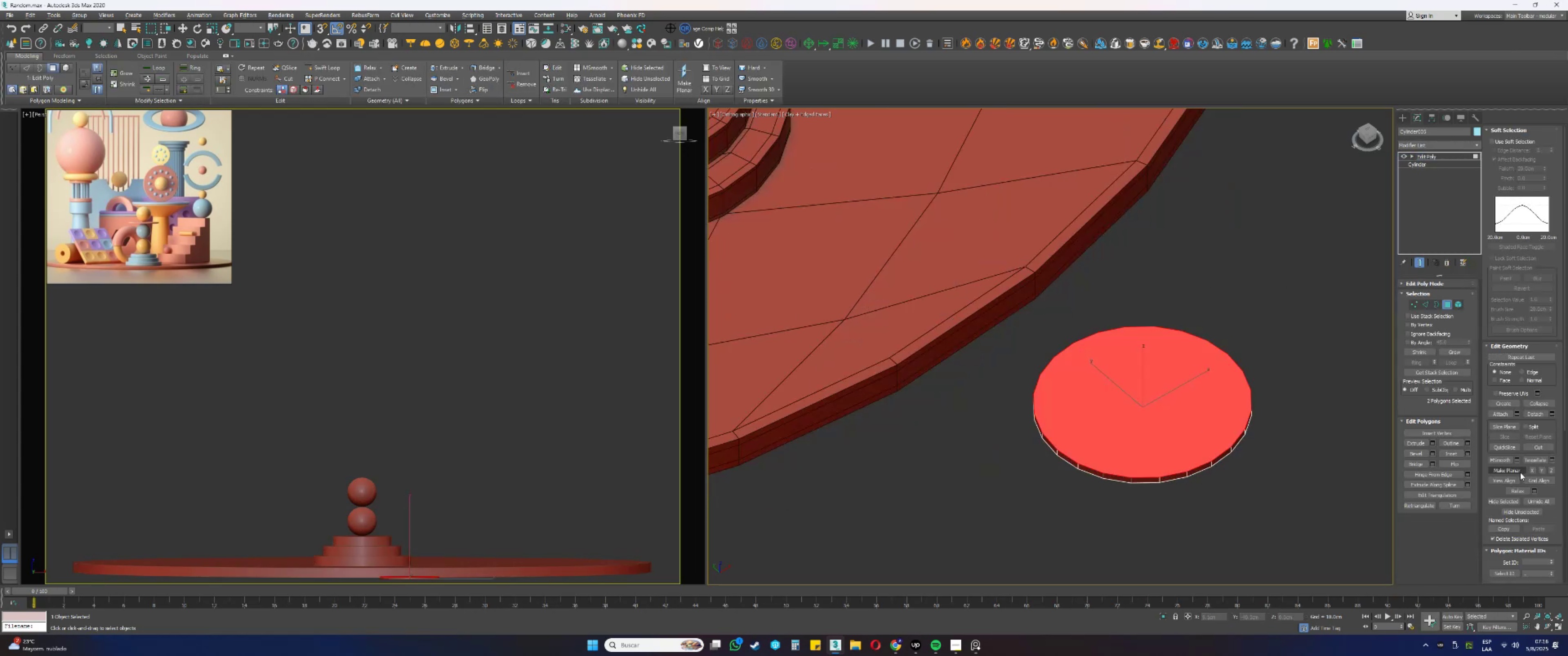 
left_click([1444, 454])
 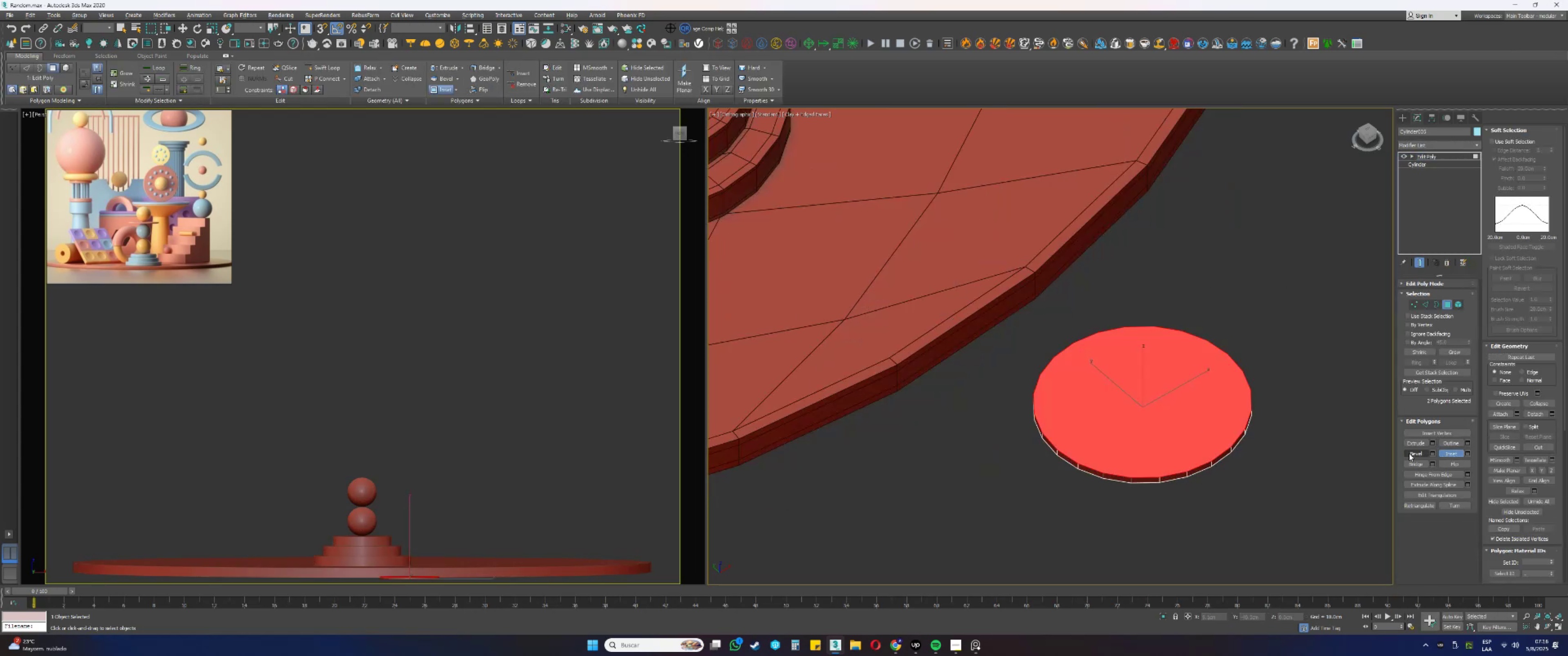 
scroll: coordinate [1222, 436], scroll_direction: up, amount: 2.0
 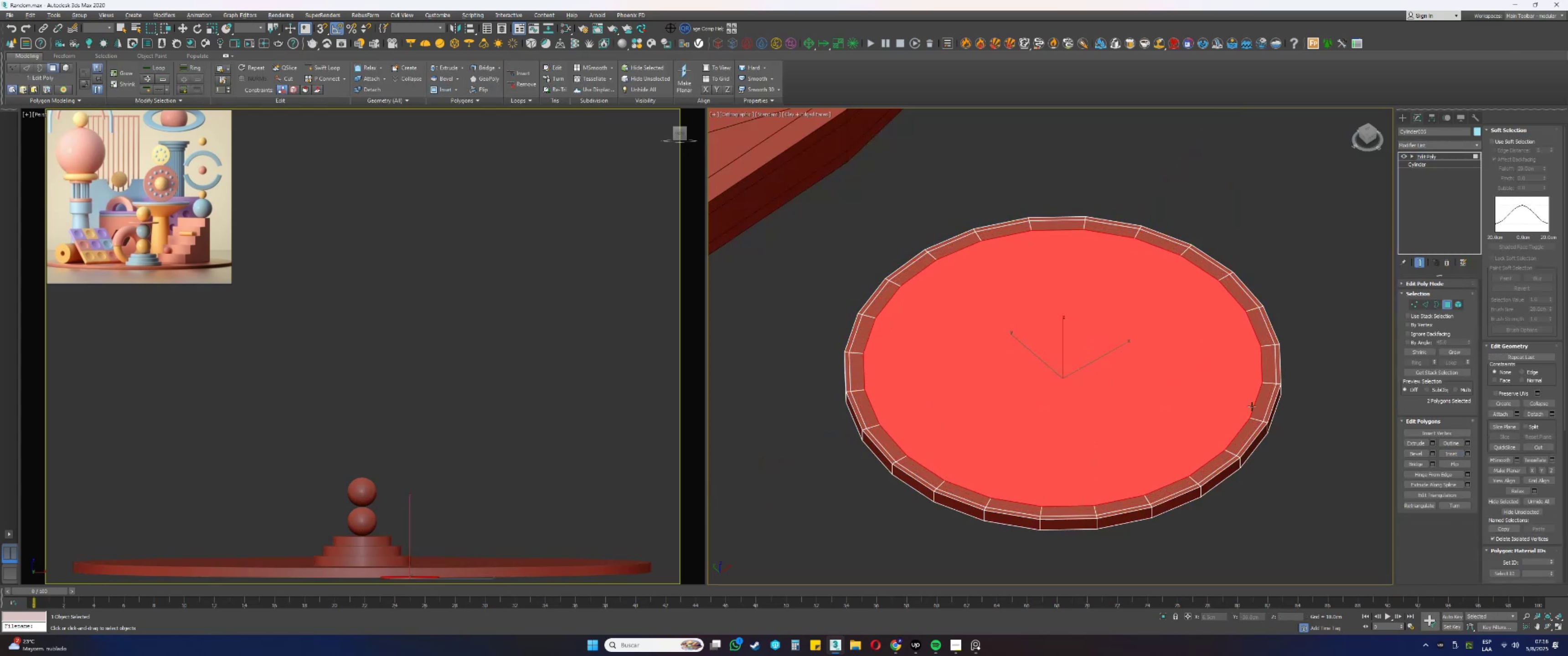 
left_click([1412, 141])
 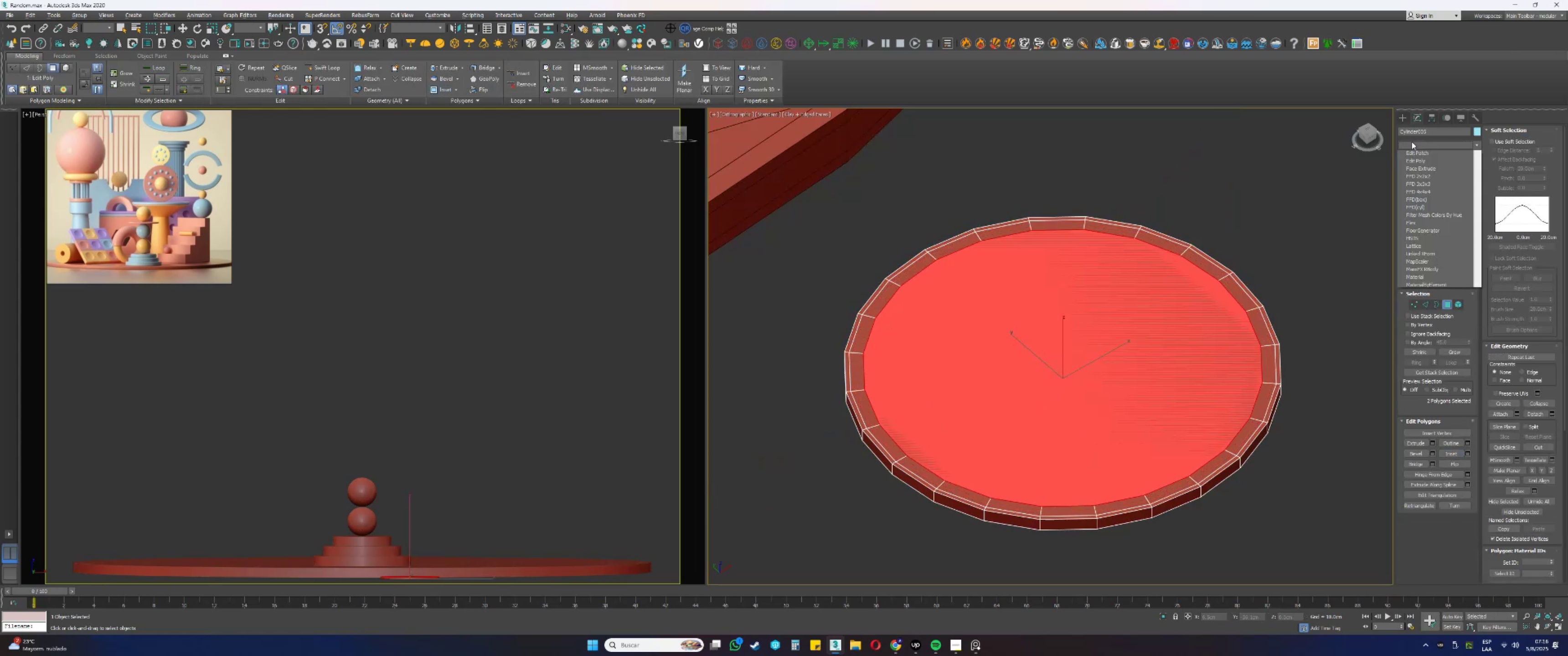 
key(Q)
 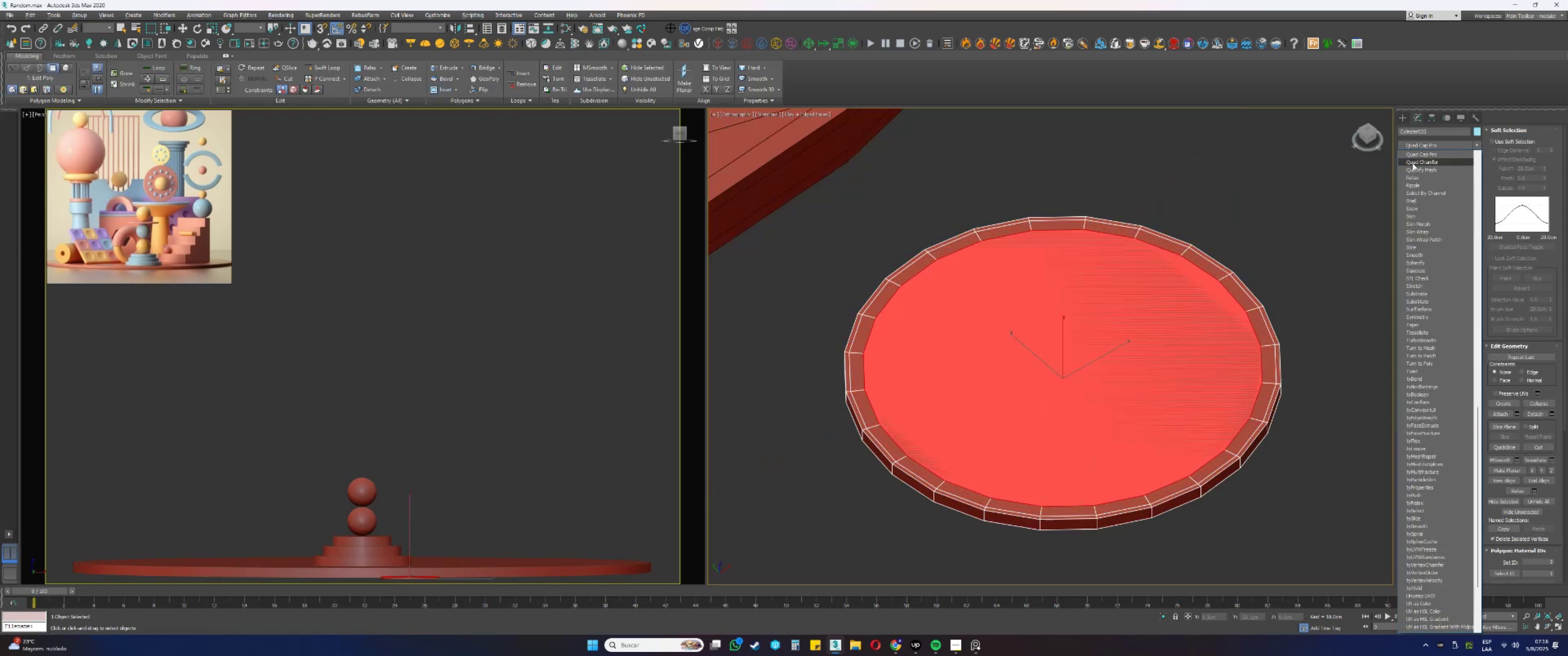 
left_click([1418, 153])
 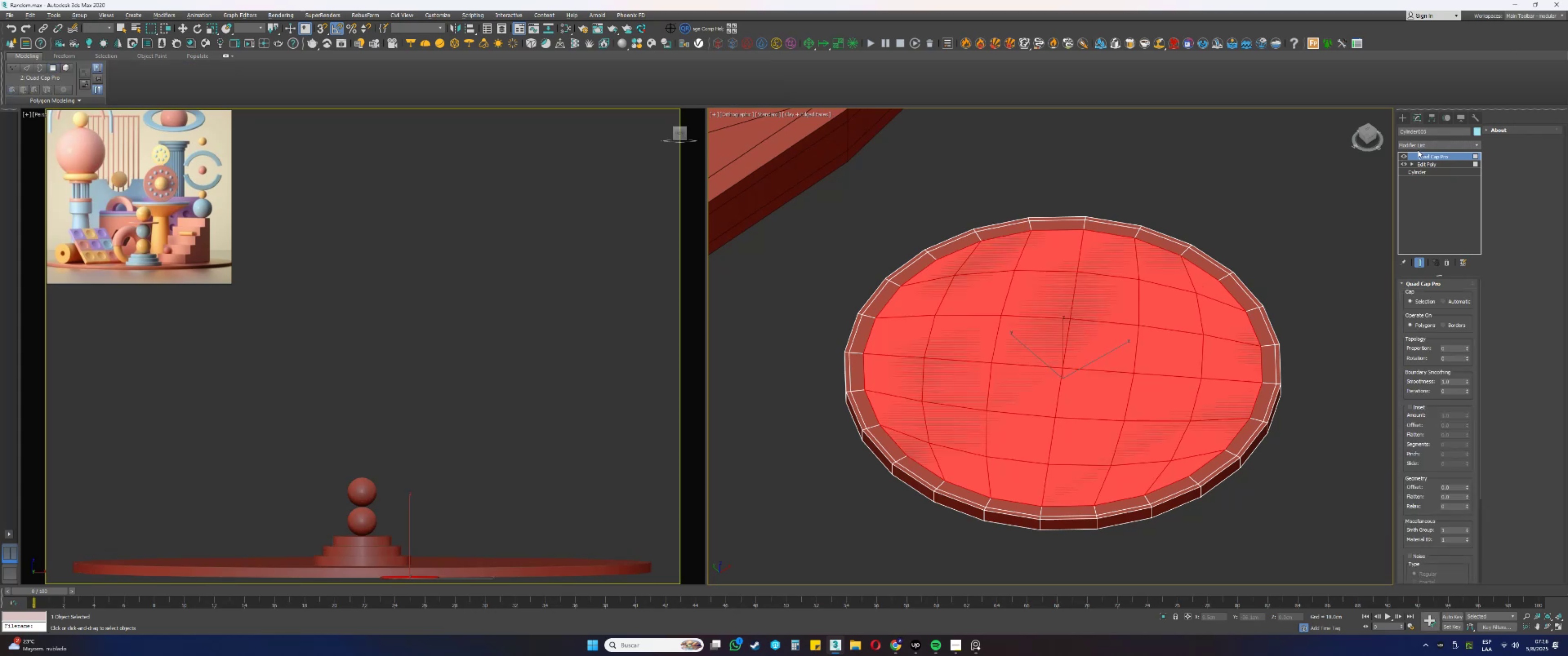 
left_click([1413, 143])
 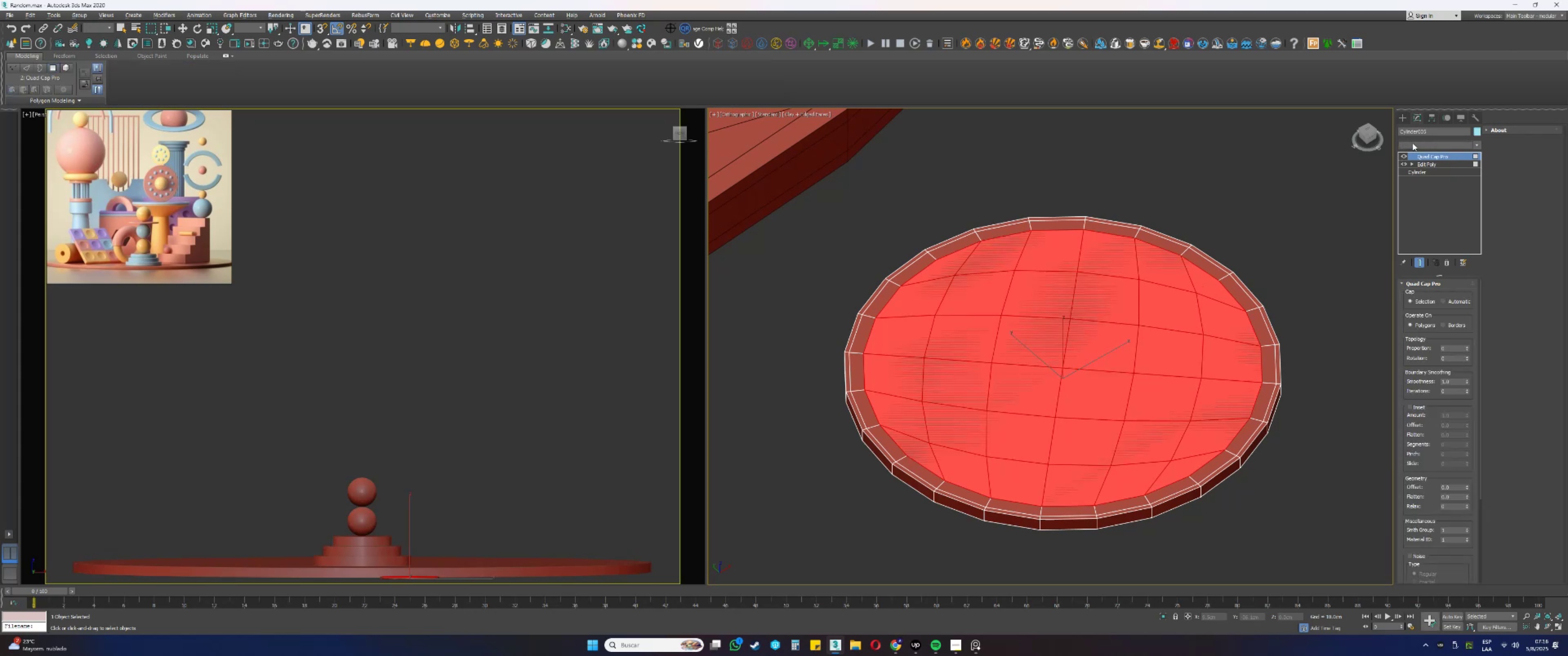 
key(E)
 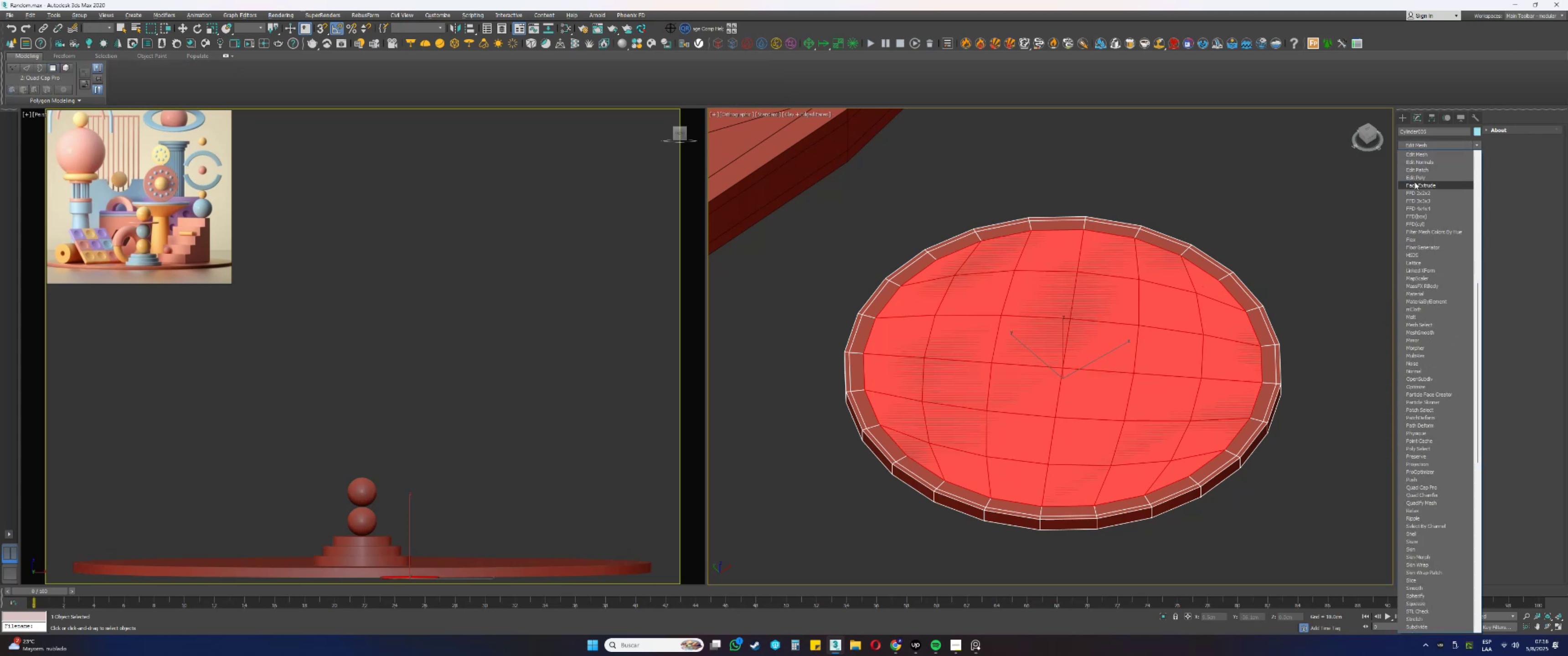 
left_click([1415, 177])
 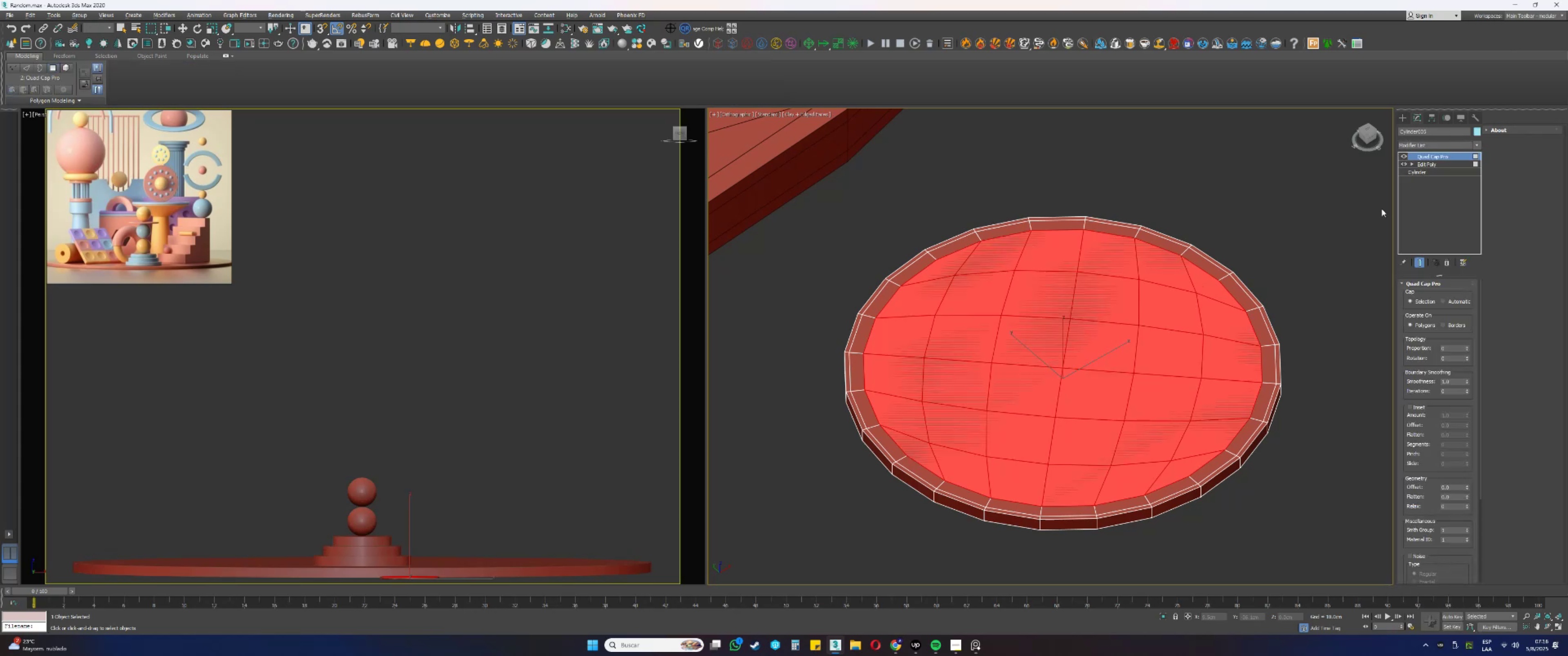 
hold_key(key=AltLeft, duration=0.44)
 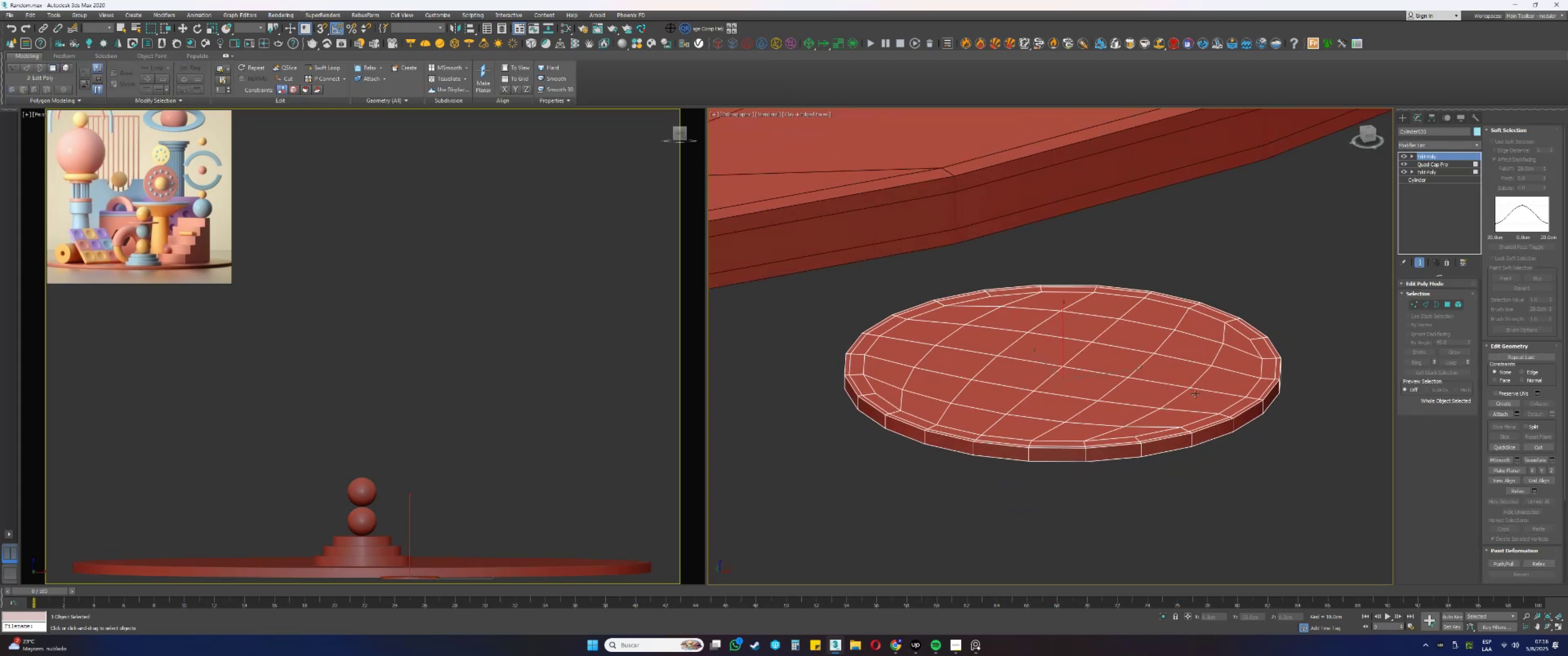 
scroll: coordinate [1176, 446], scroll_direction: up, amount: 3.0
 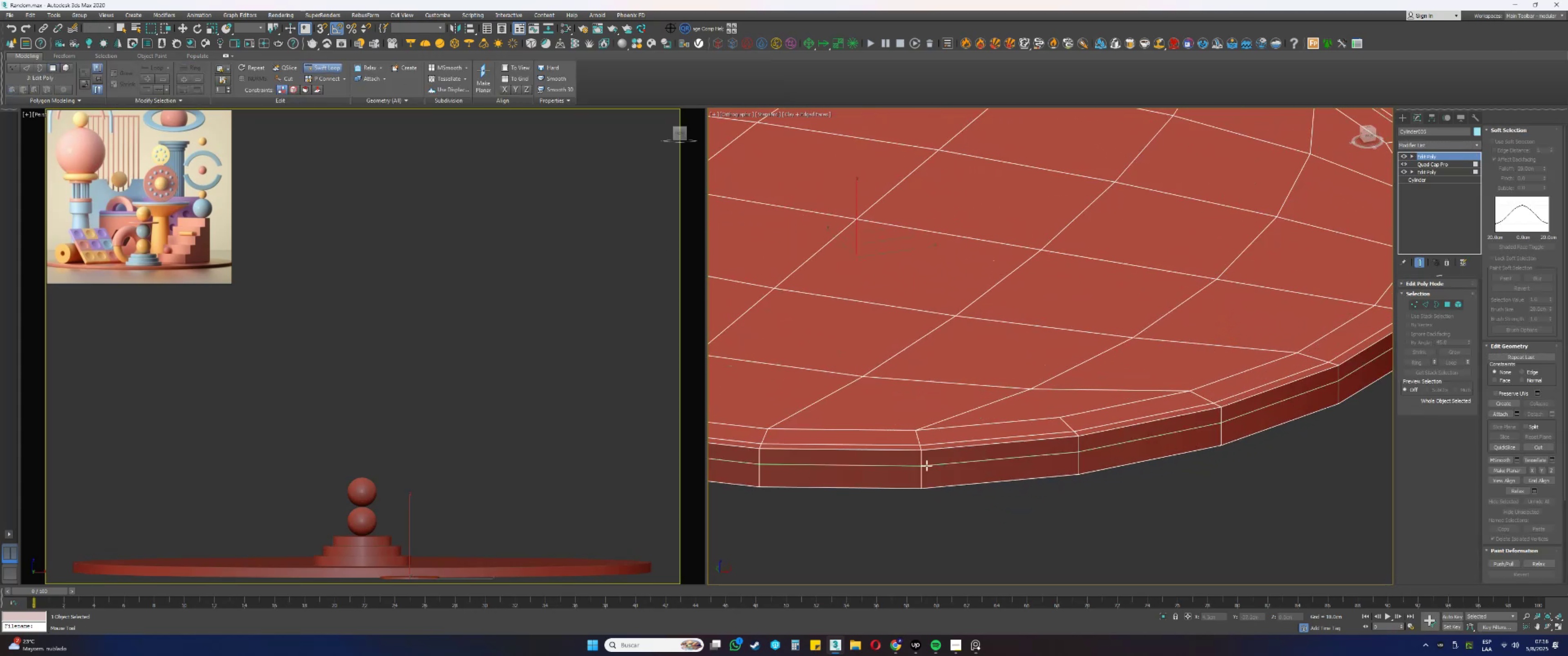 
left_click([920, 458])
 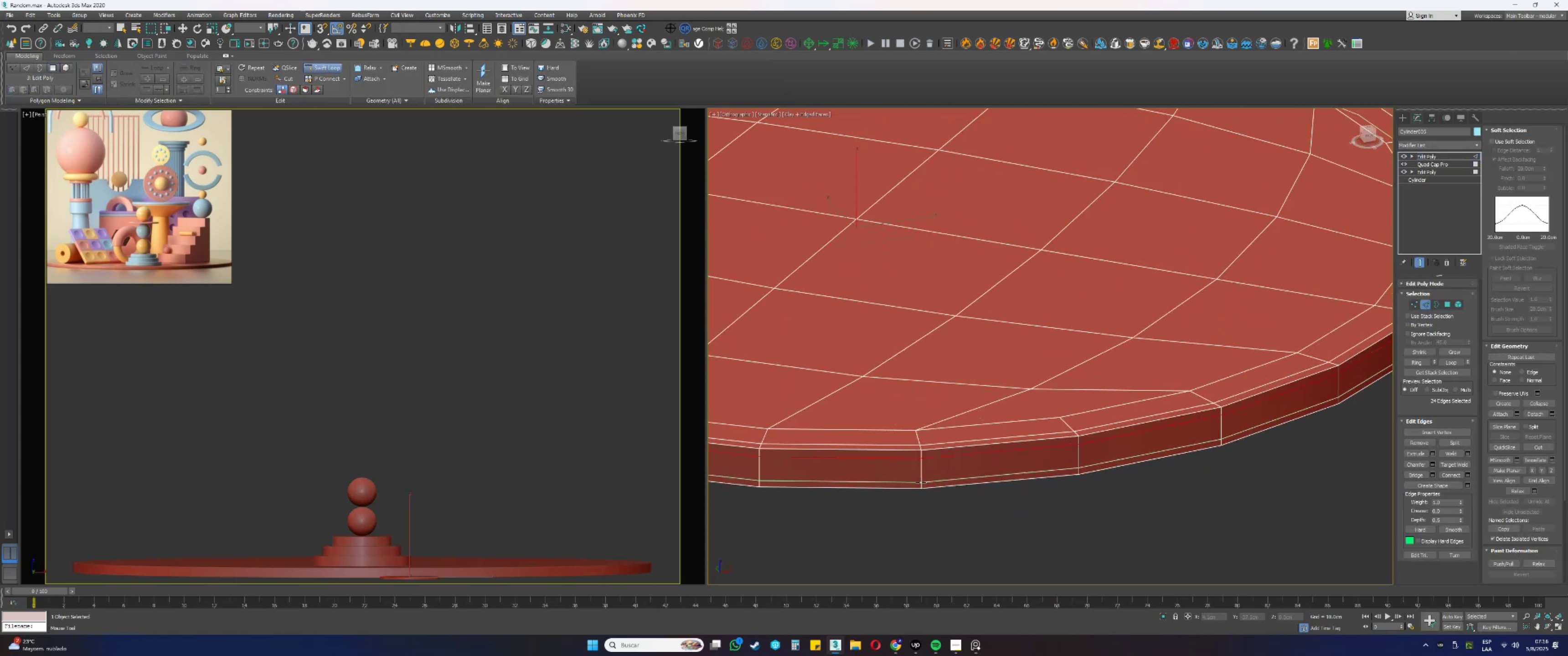 
left_click([921, 482])
 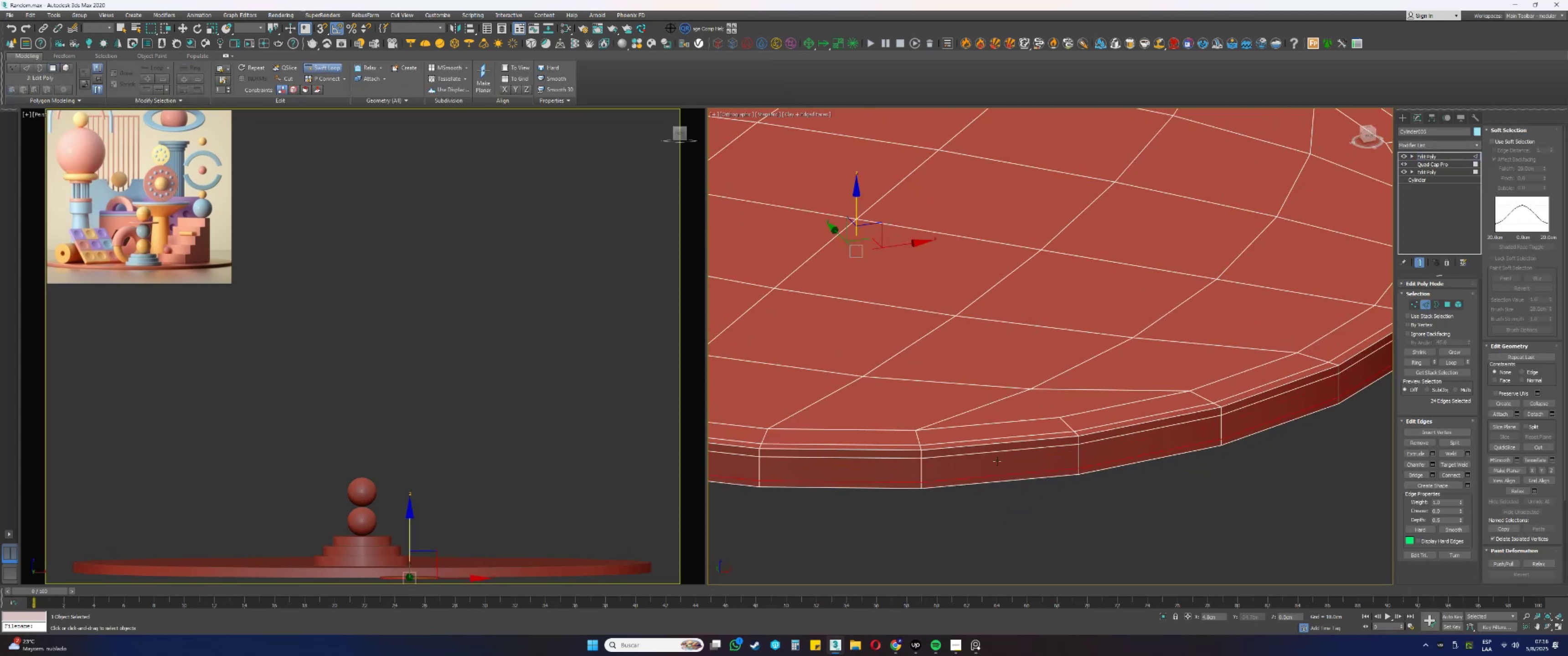 
scroll: coordinate [1181, 435], scroll_direction: down, amount: 4.0
 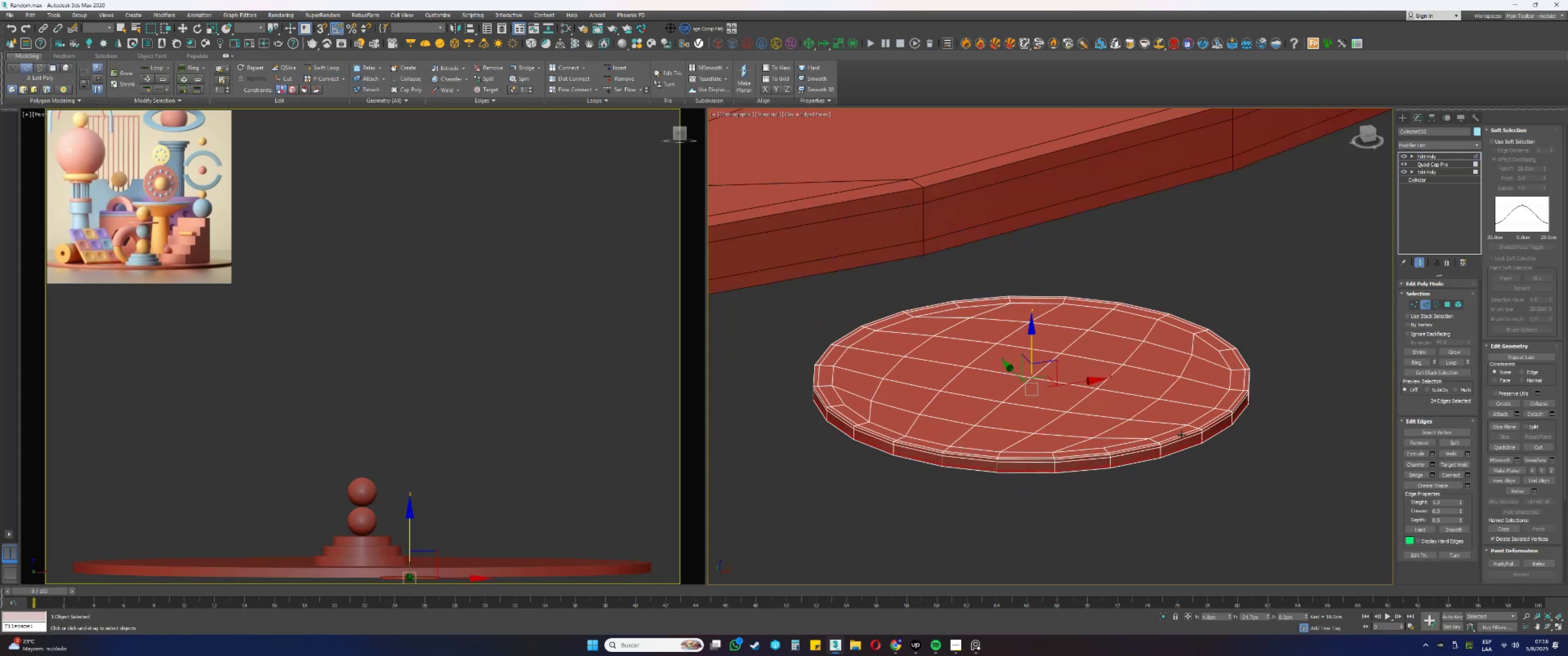 
key(2)
 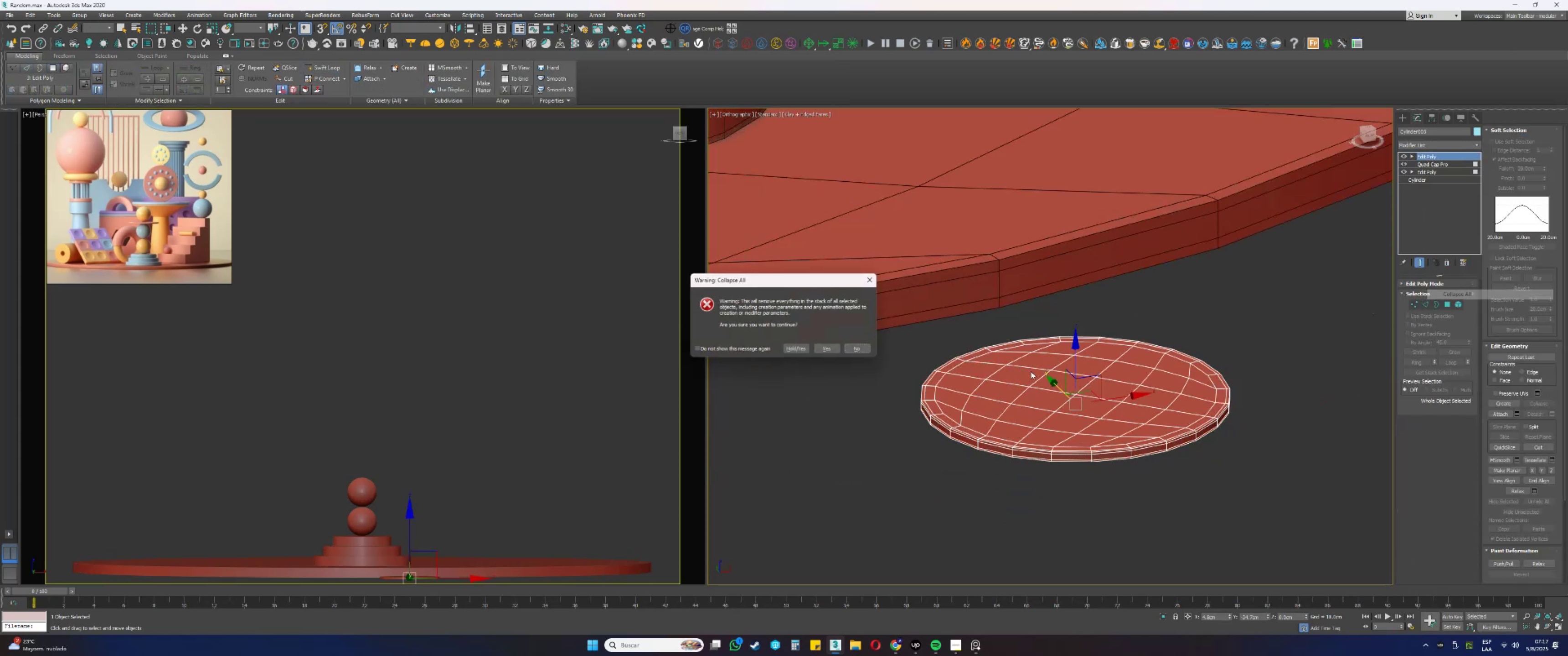 
left_click([817, 352])
 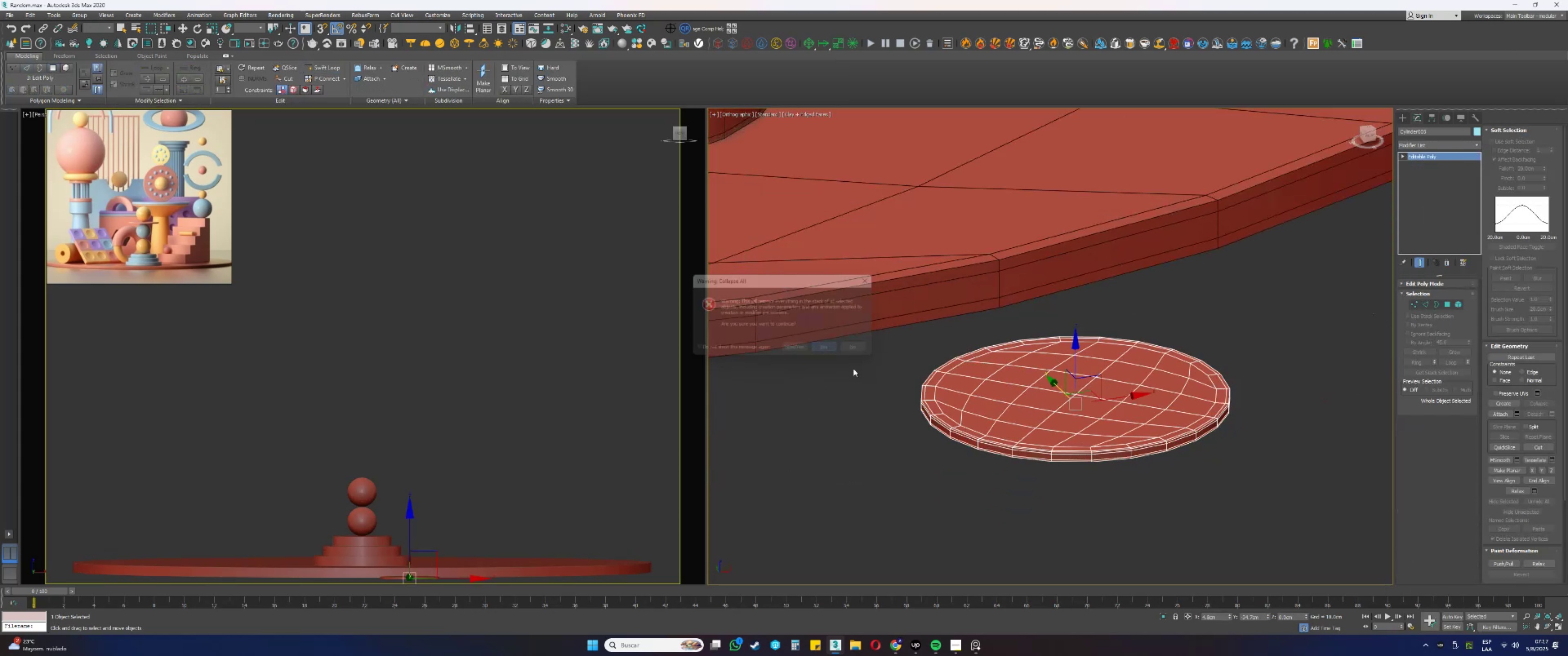 
scroll: coordinate [1032, 425], scroll_direction: down, amount: 4.0
 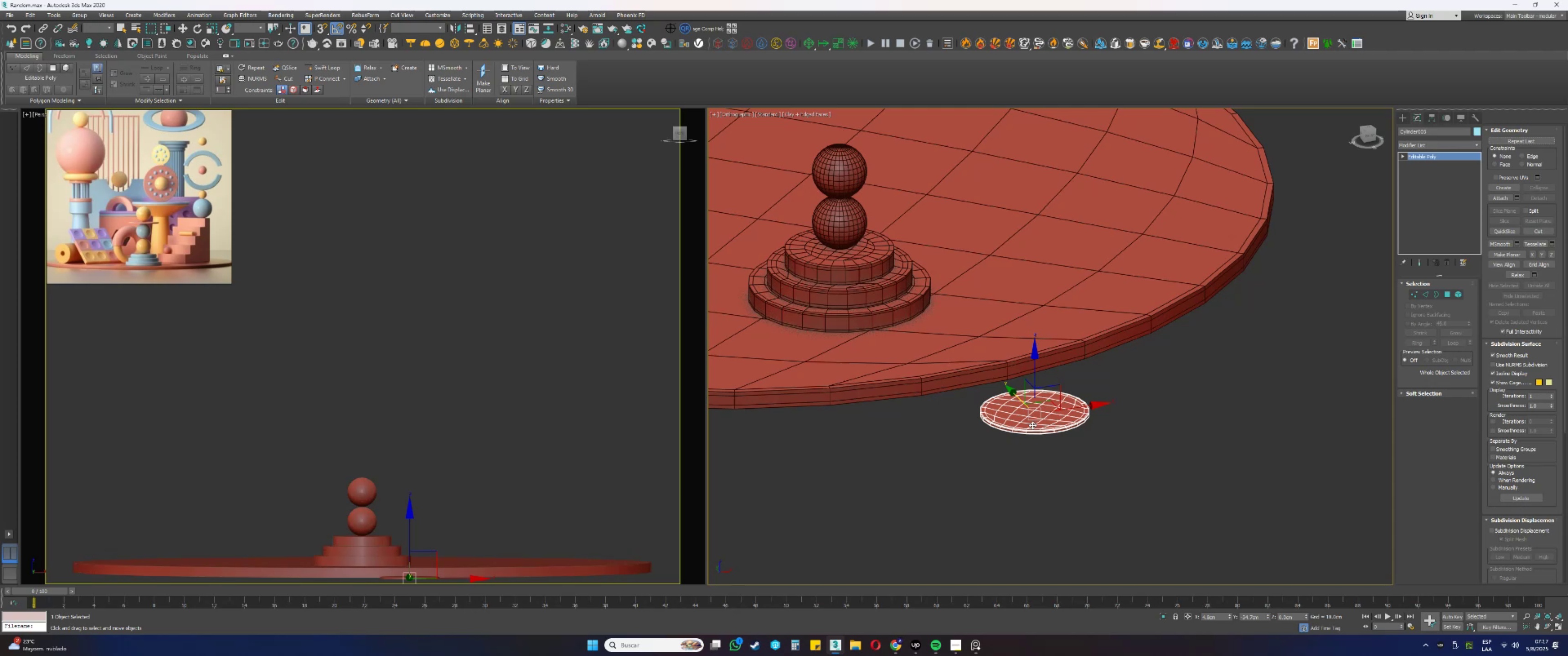 
hold_key(key=AltLeft, duration=0.32)
 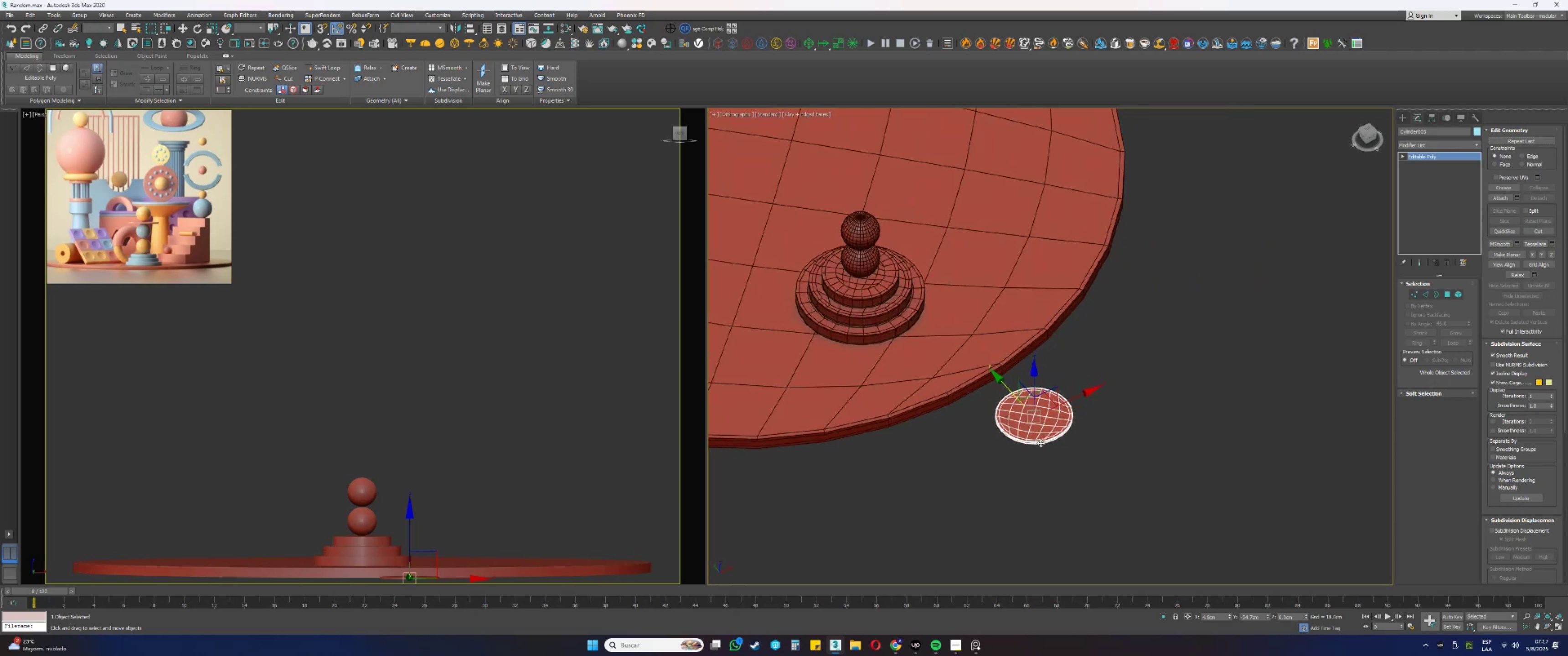 
scroll: coordinate [1003, 388], scroll_direction: up, amount: 1.0
 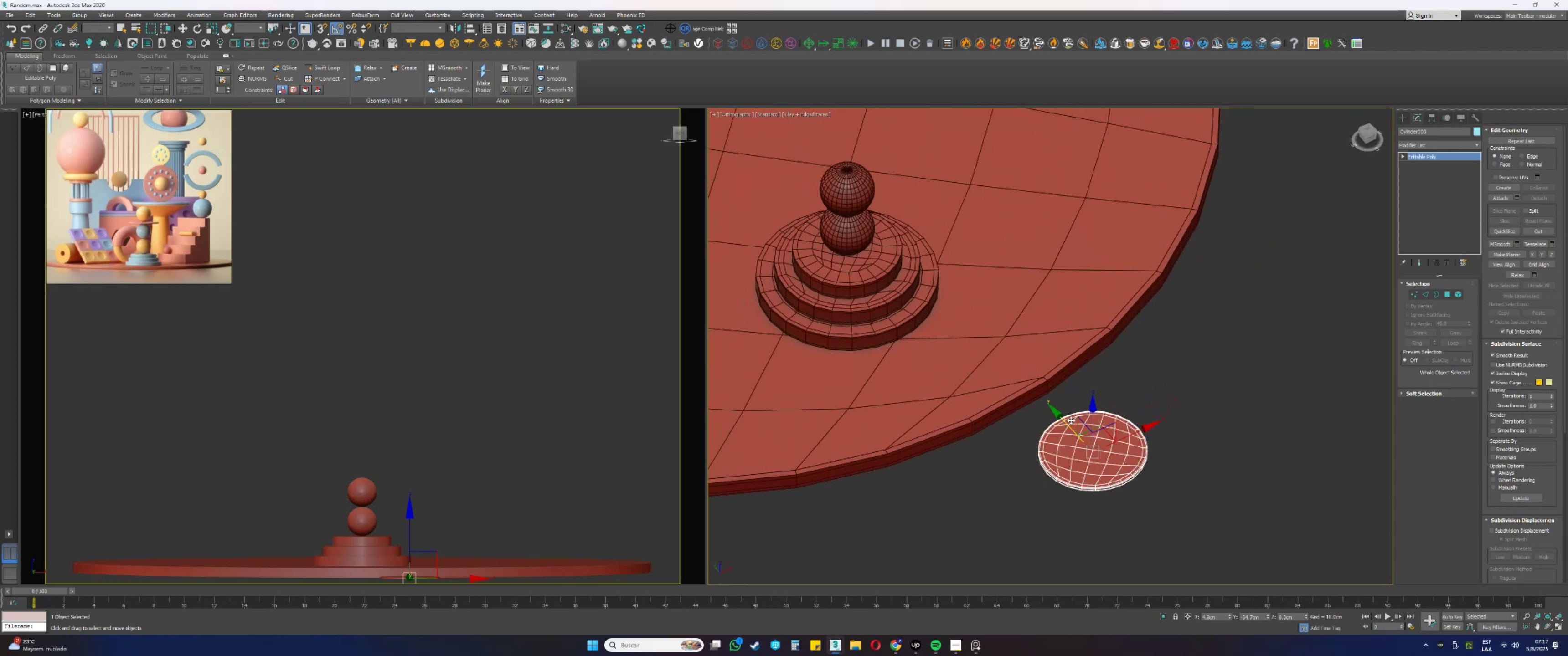 
type(tz[F3]ss[F3]fz)
 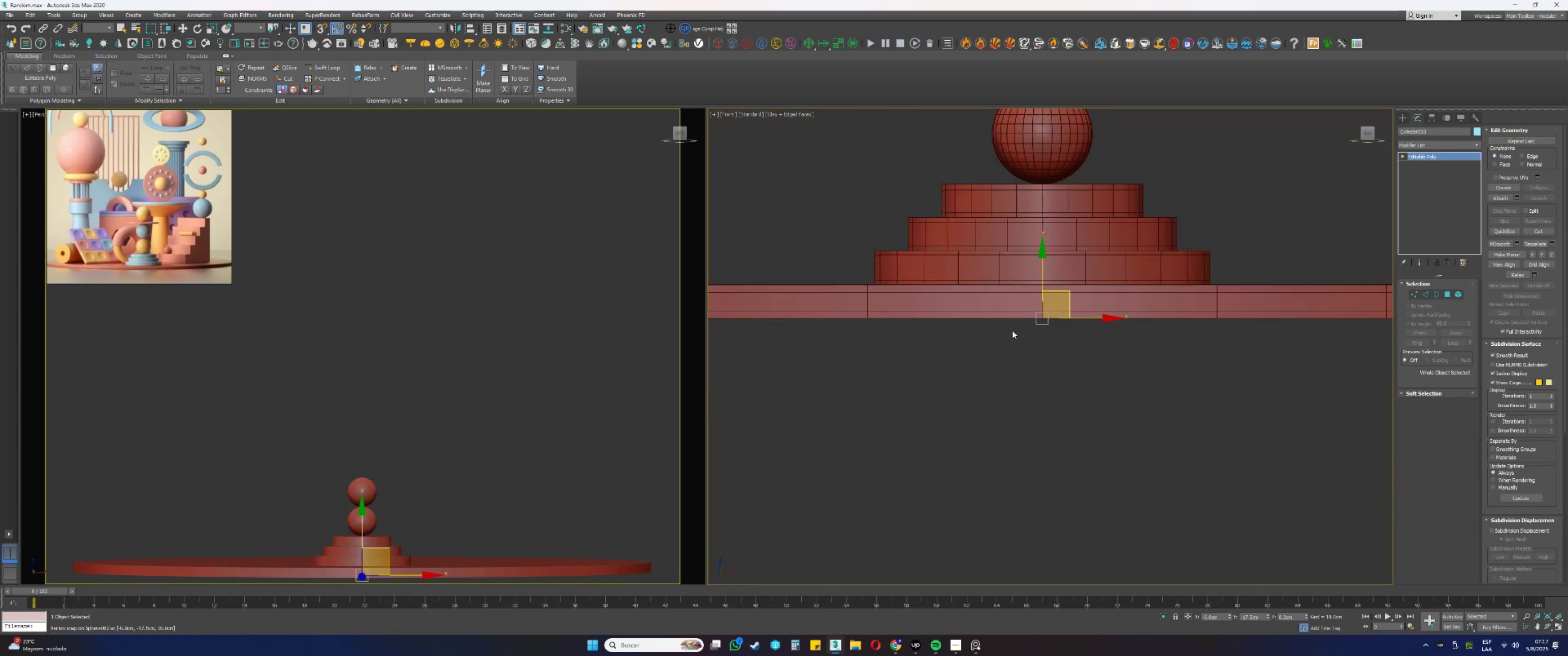 
scroll: coordinate [1076, 424], scroll_direction: down, amount: 7.0
 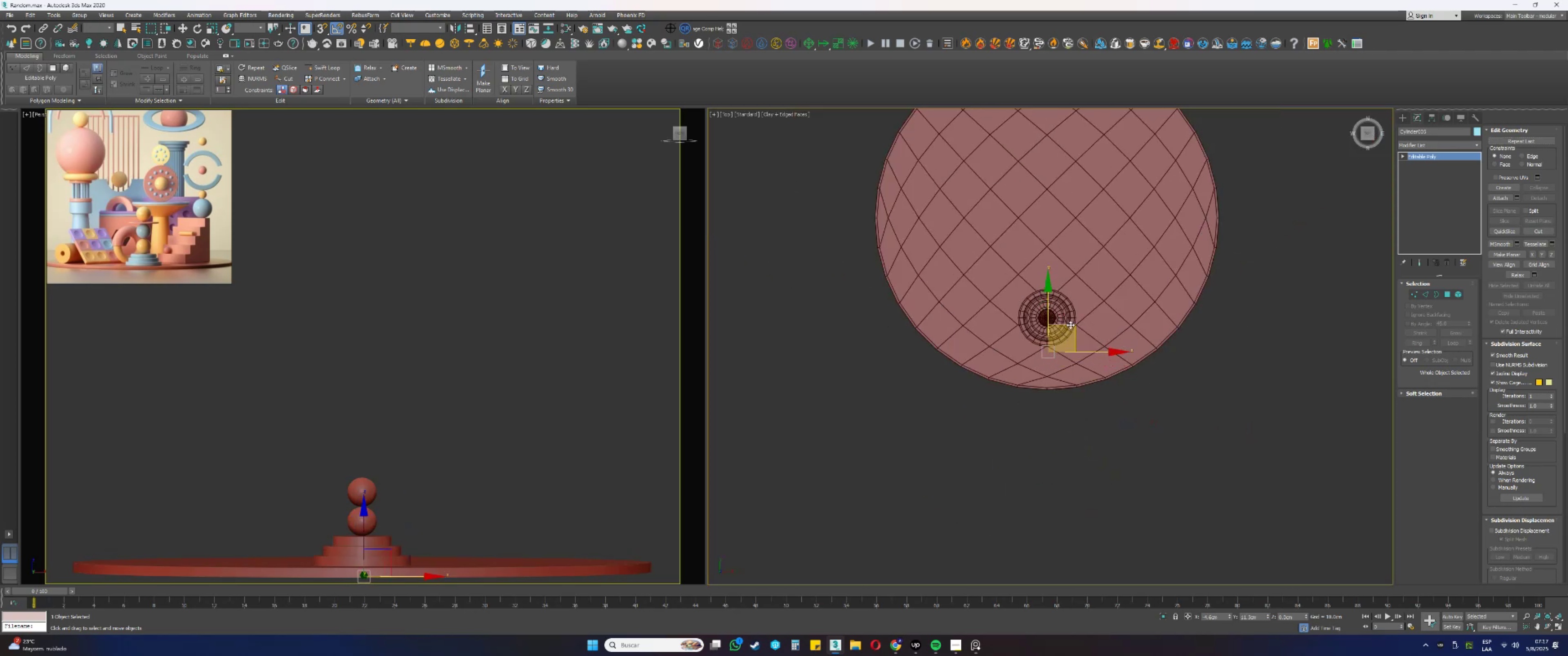 
scroll: coordinate [987, 407], scroll_direction: up, amount: 10.0
 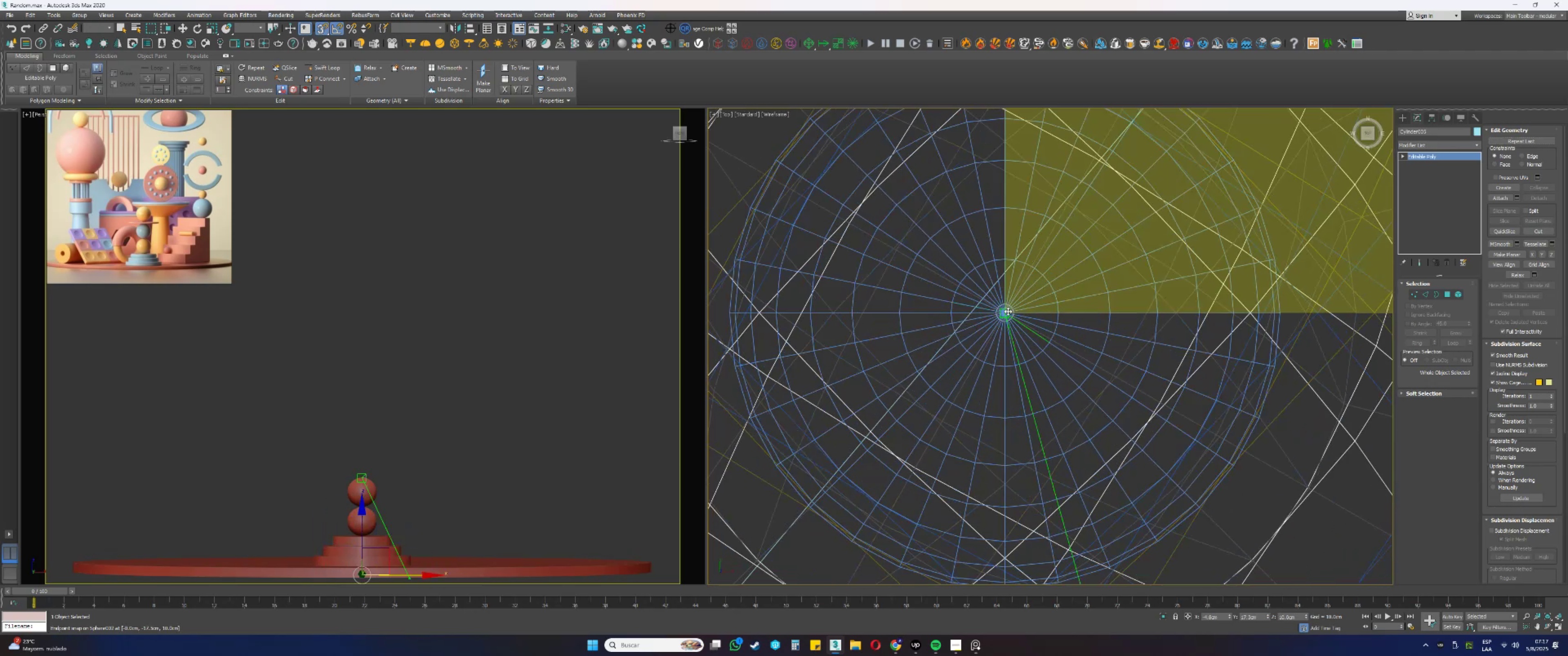 
scroll: coordinate [1008, 312], scroll_direction: down, amount: 12.0
 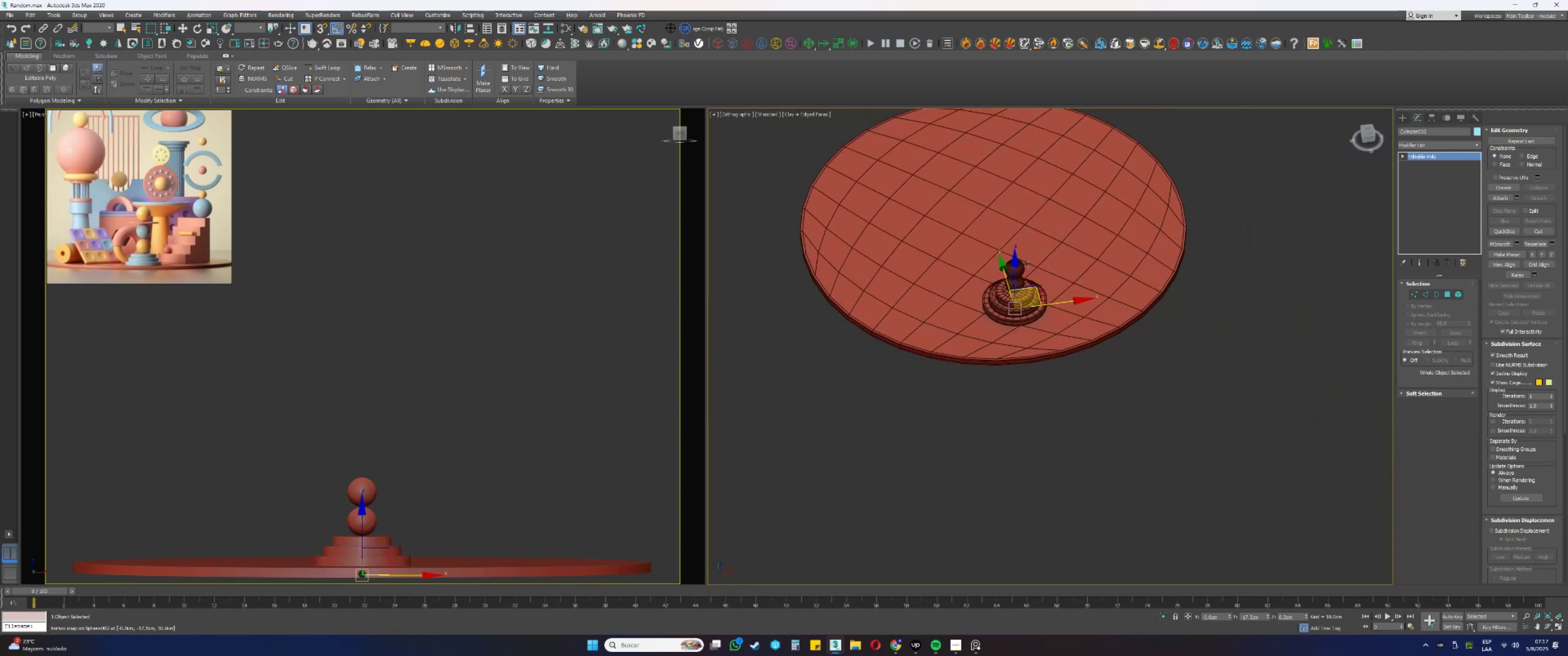 
hold_key(key=AltLeft, duration=0.34)
 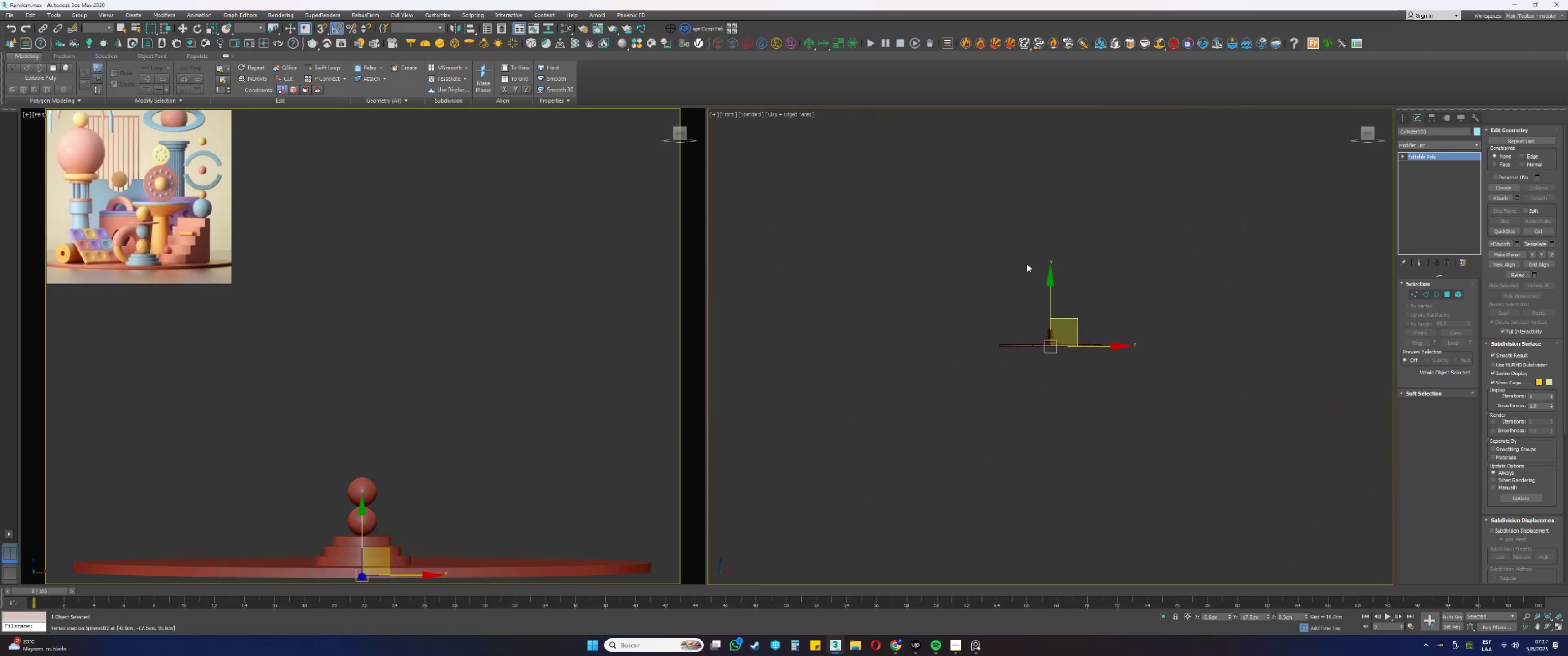 
scroll: coordinate [1012, 341], scroll_direction: down, amount: 7.0
 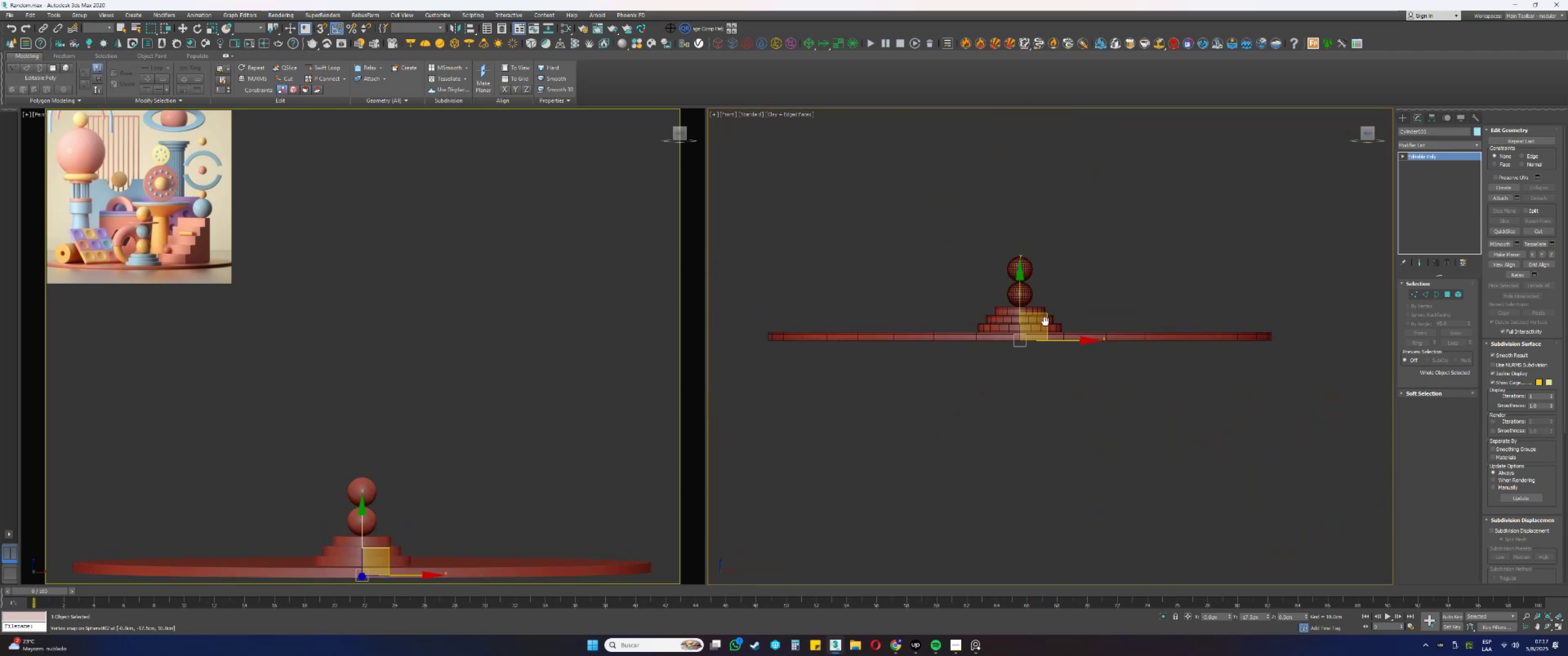 
scroll: coordinate [1048, 331], scroll_direction: up, amount: 13.0
 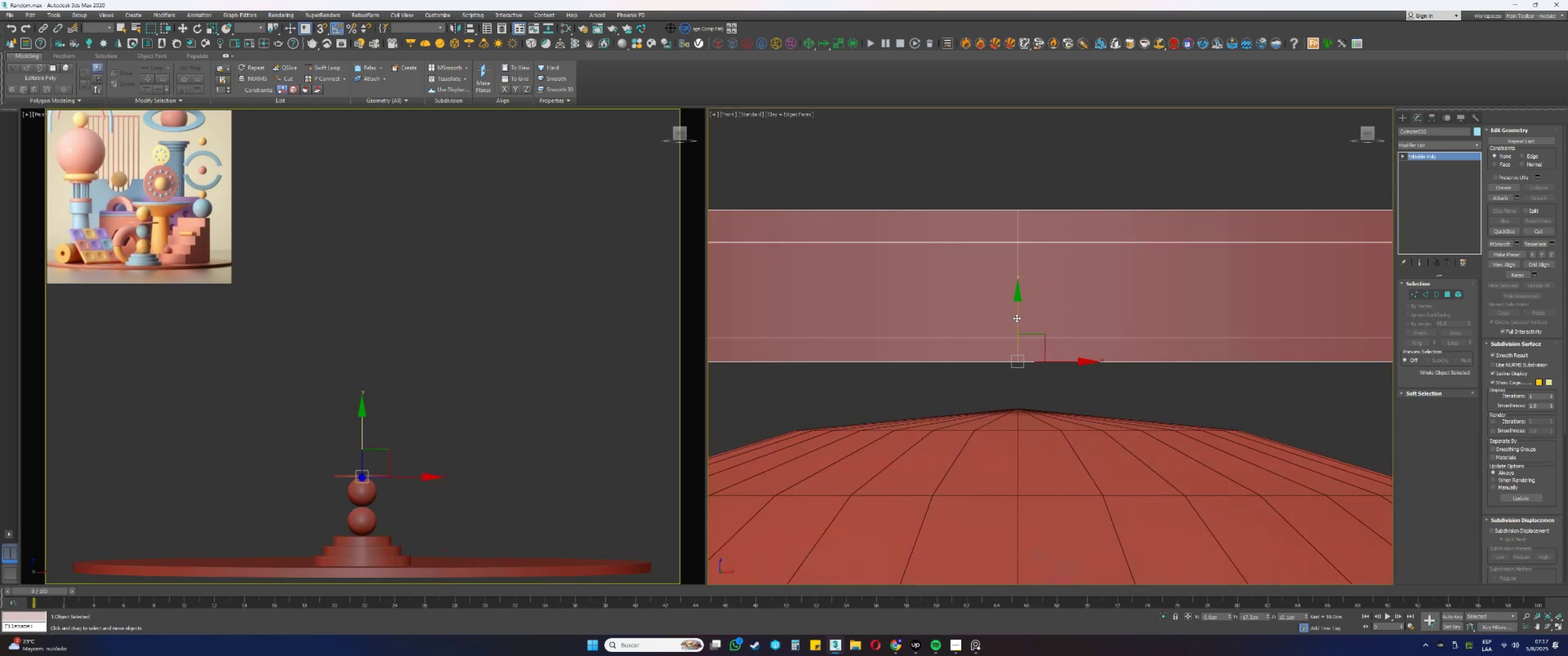 
type(ss)
 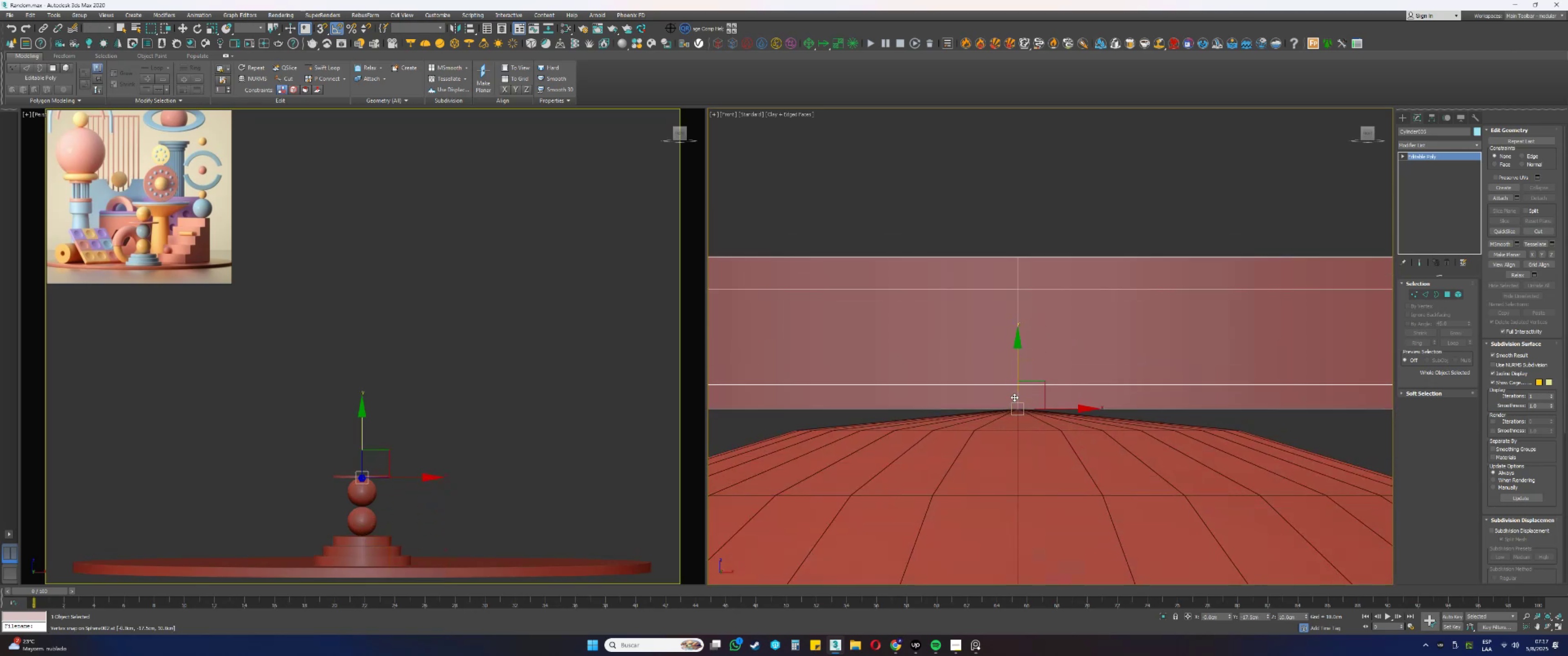 
scroll: coordinate [1013, 348], scroll_direction: down, amount: 13.0
 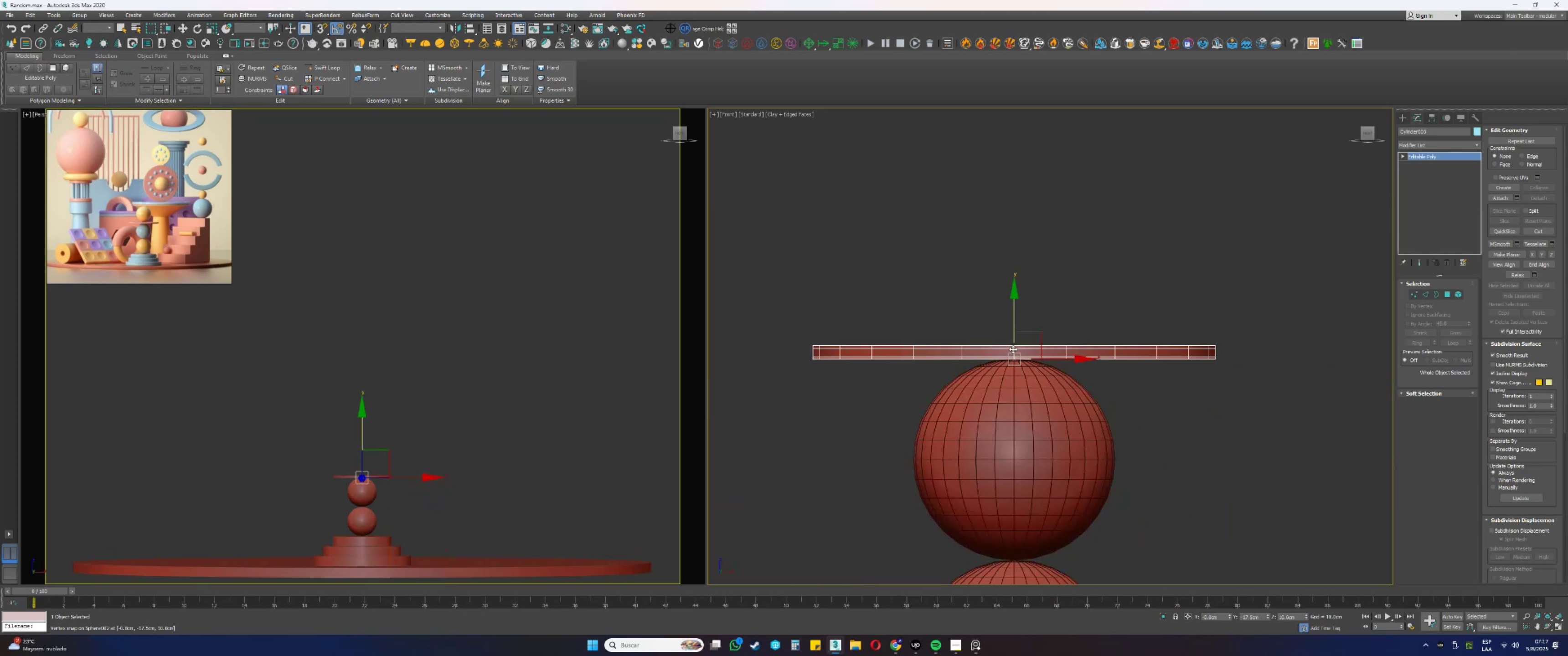 
hold_key(key=AltLeft, duration=0.93)
 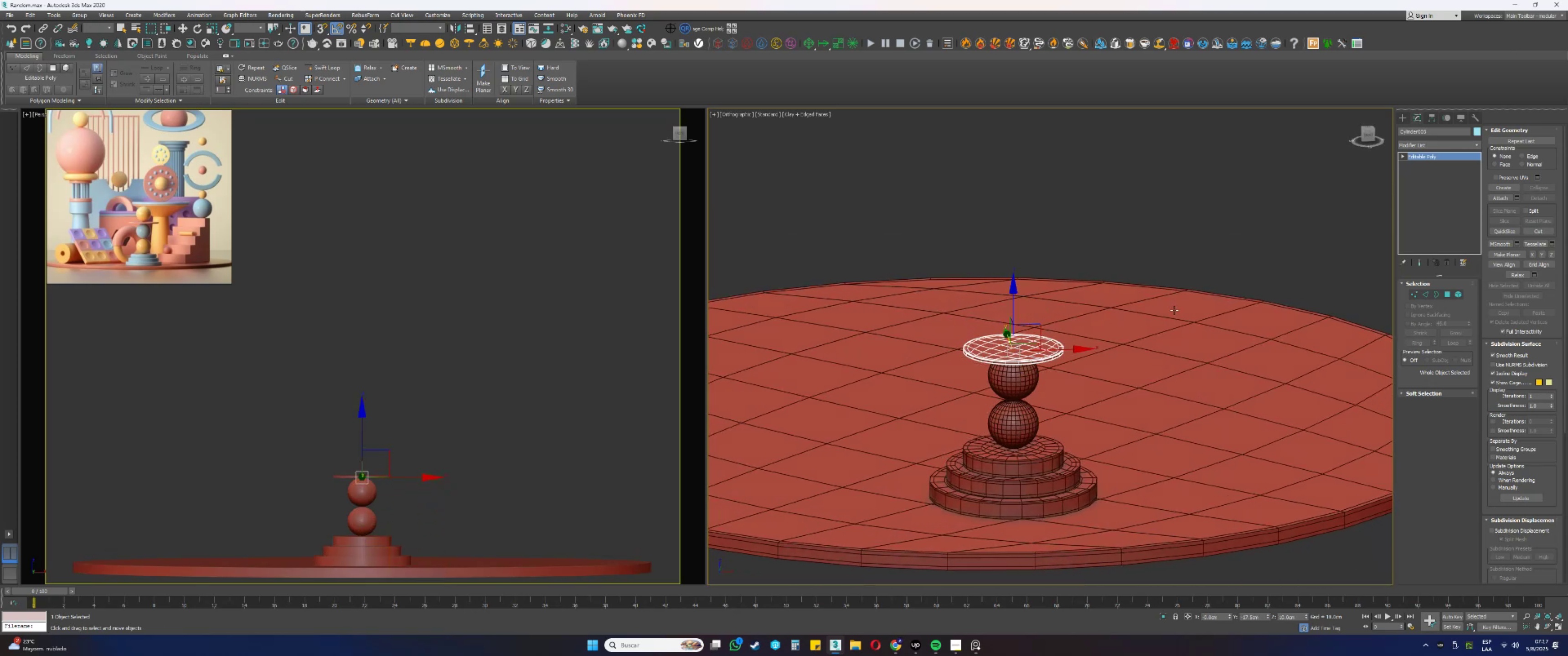 
wait(5.27)
 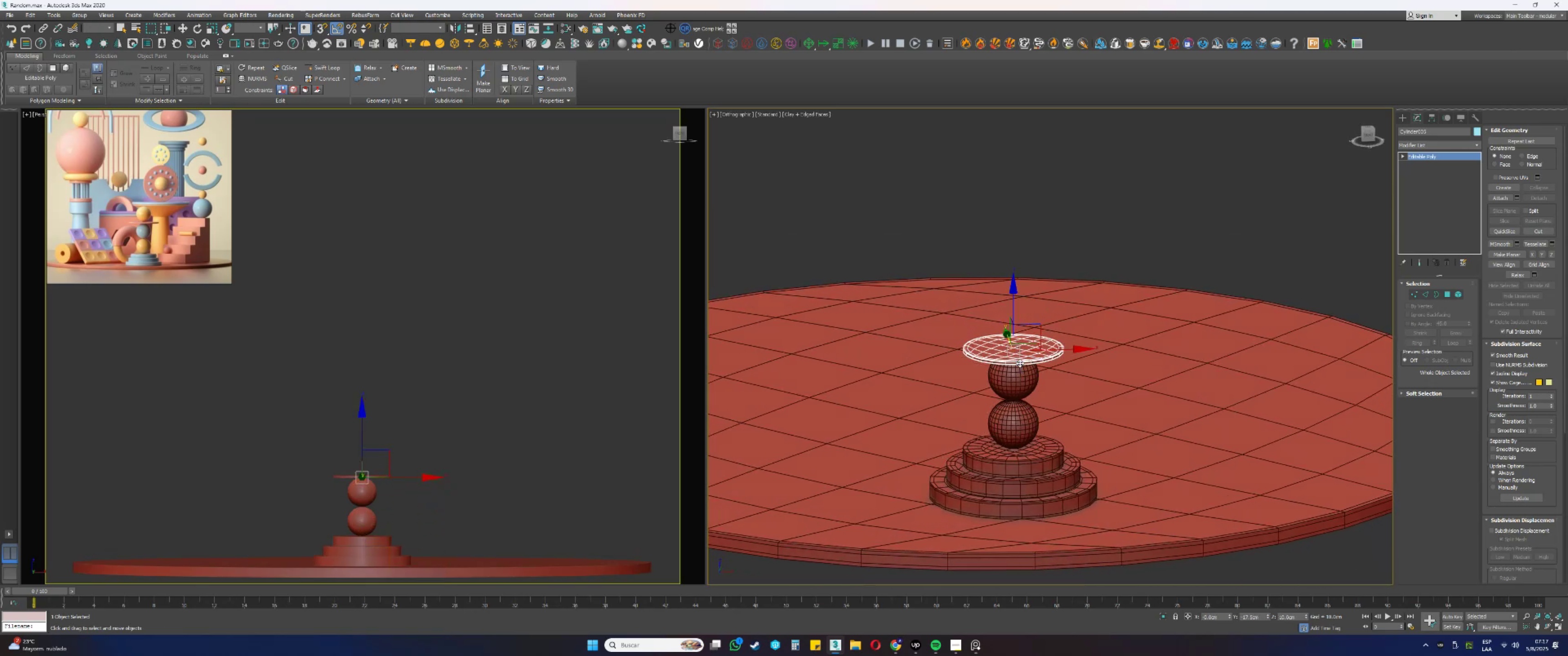 
type(fz)
 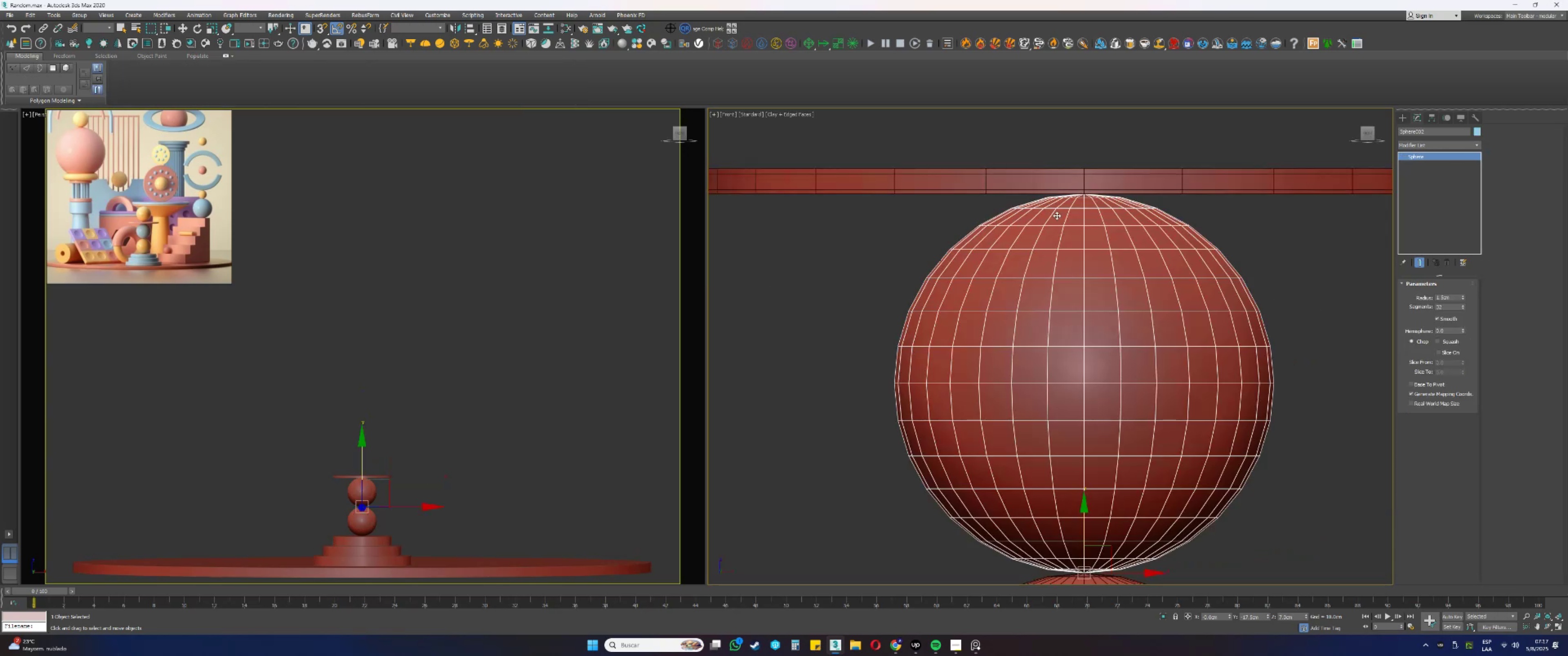 
left_click([1049, 183])
 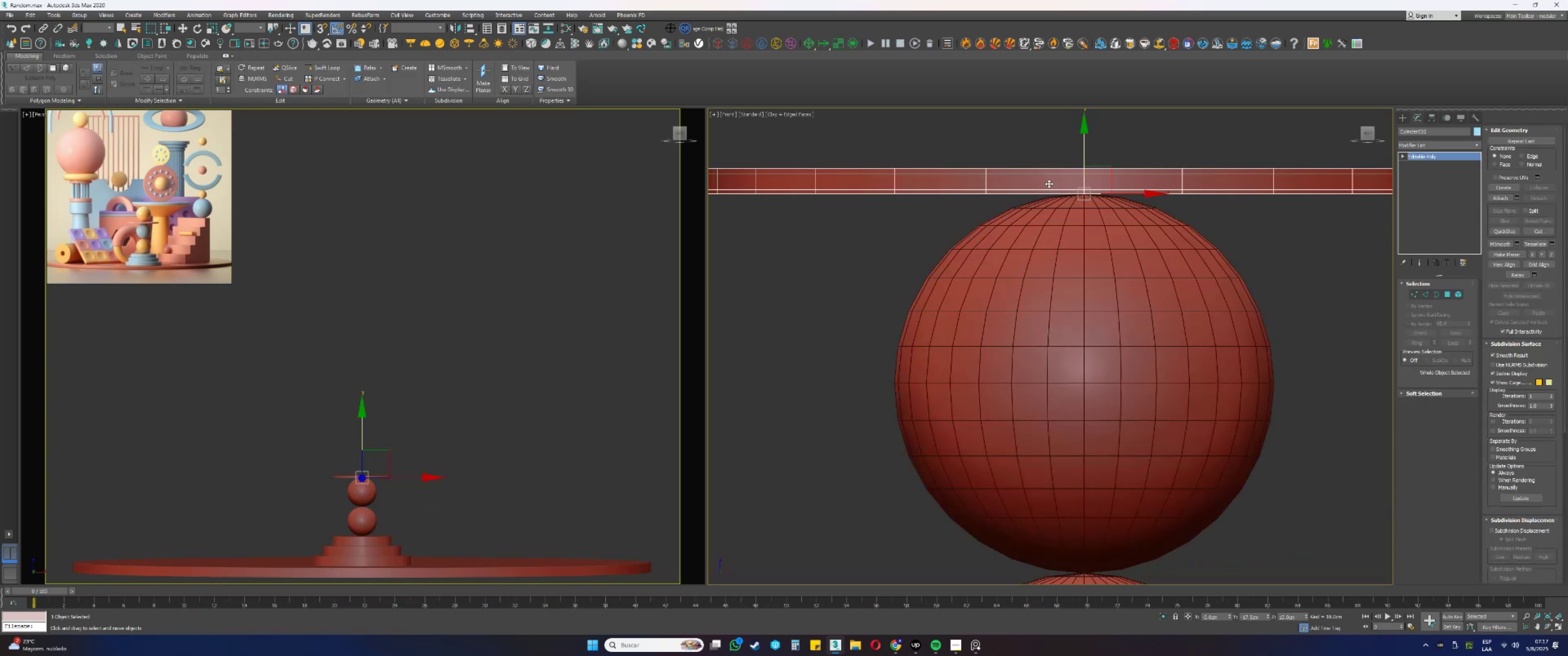 
key(Alt+AltLeft)
 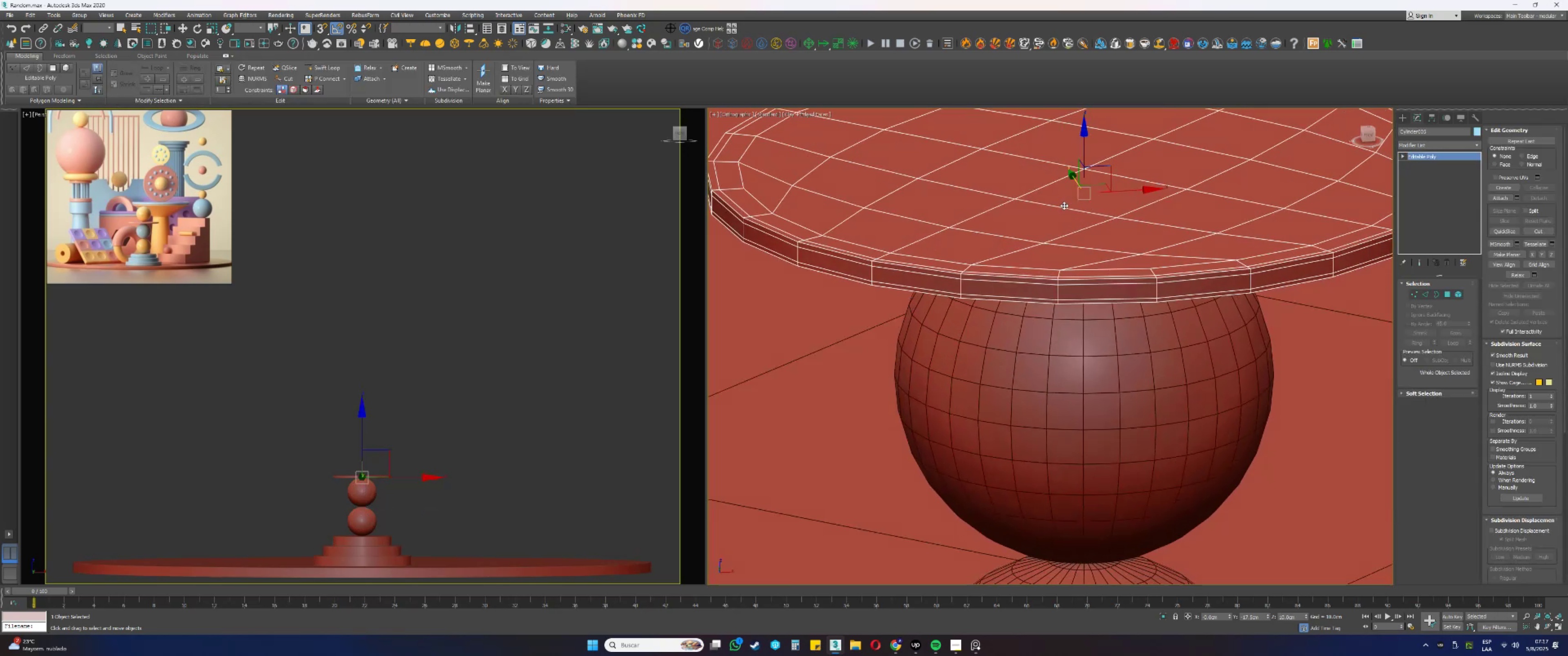 
hold_key(key=AltLeft, duration=0.75)
 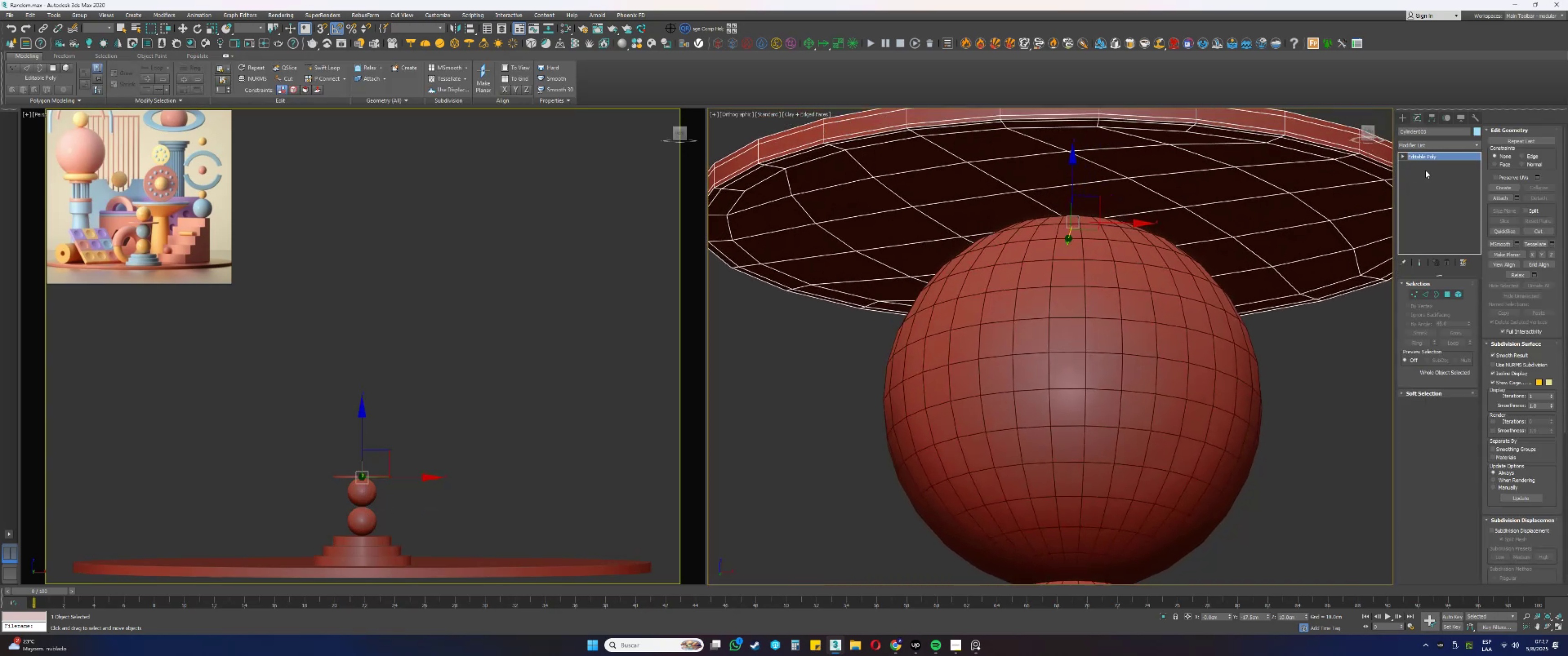 
right_click([1424, 158])
 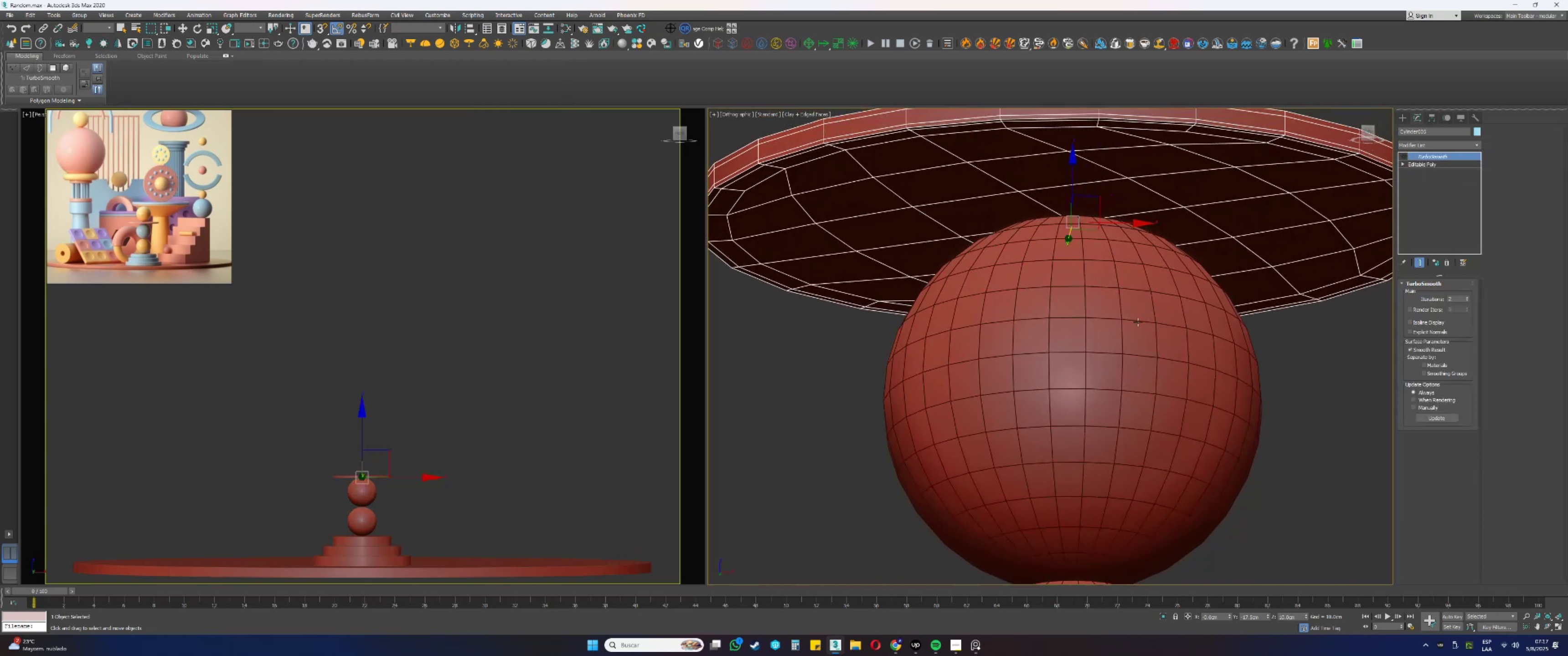 
left_click([1155, 292])
 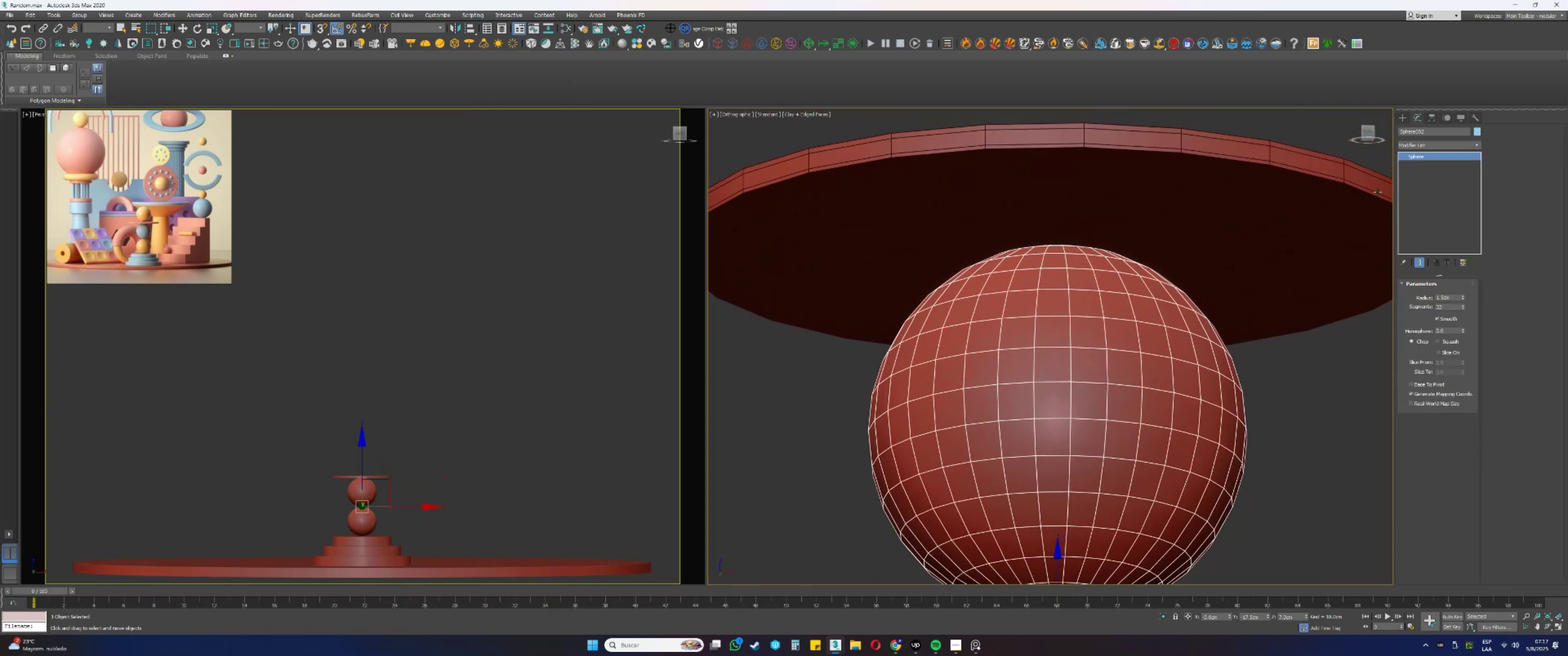 
right_click([1423, 157])
 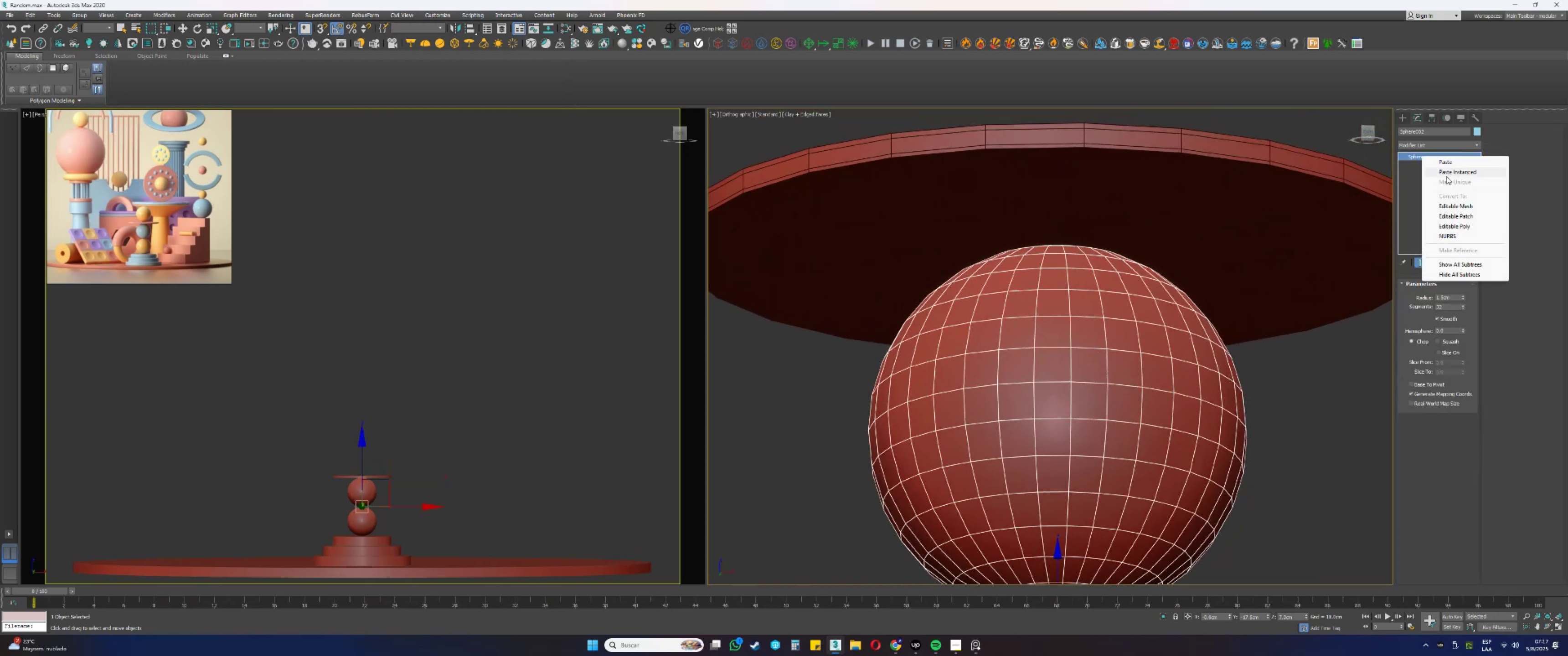 
left_click([1447, 175])
 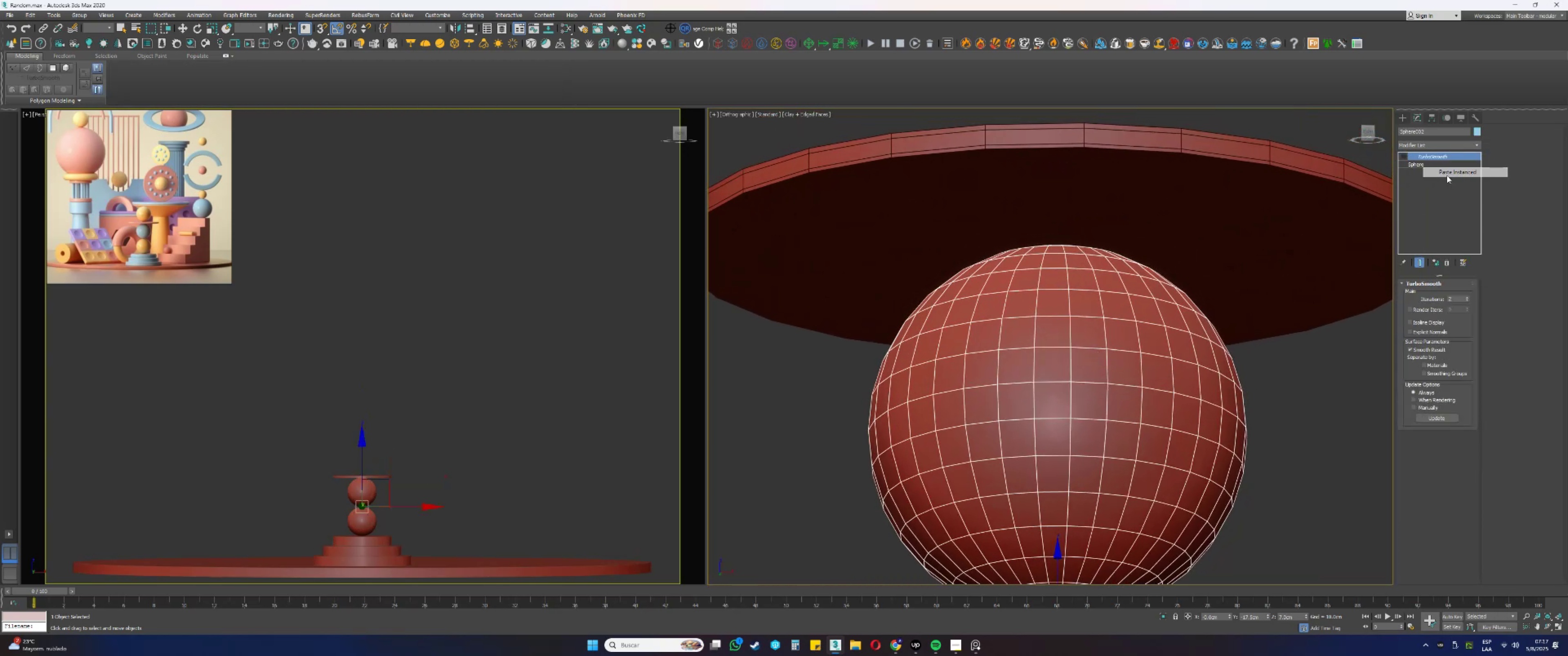 
scroll: coordinate [1236, 263], scroll_direction: down, amount: 2.0
 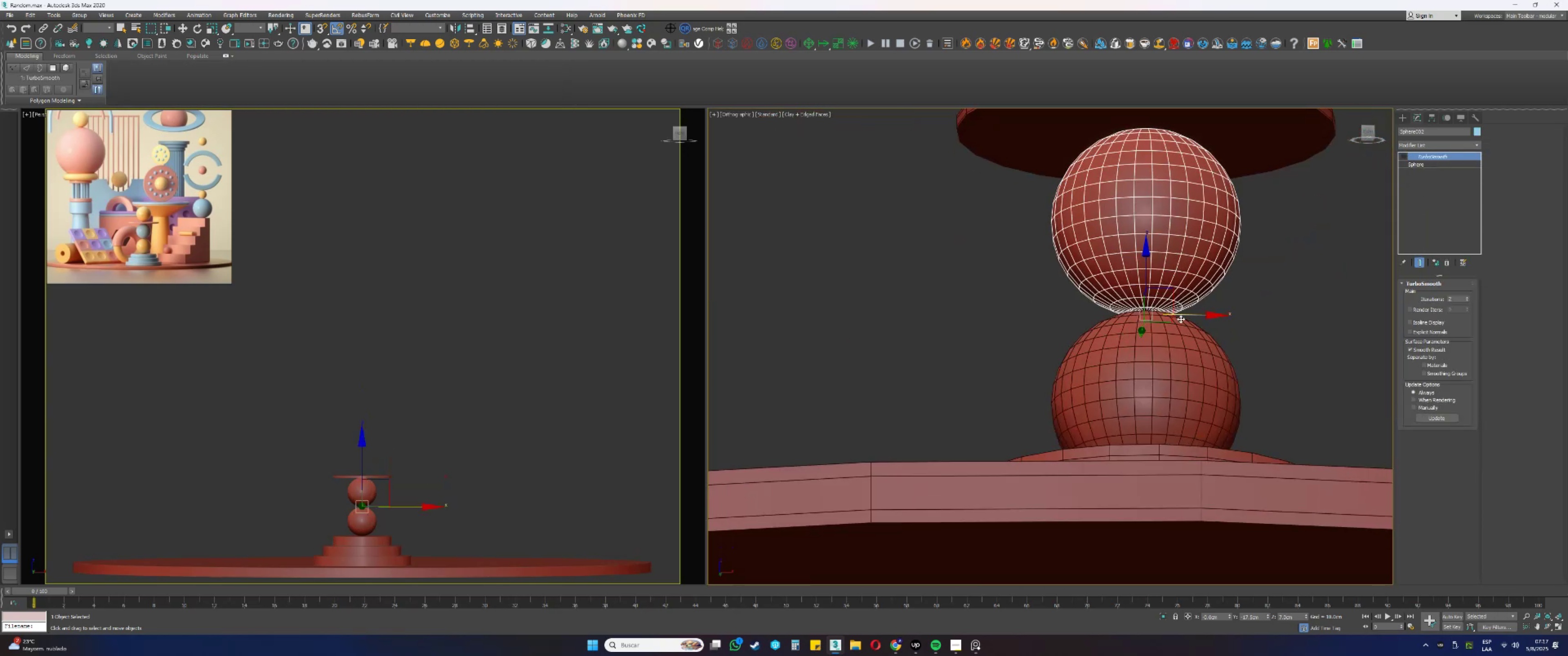 
left_click([1179, 348])
 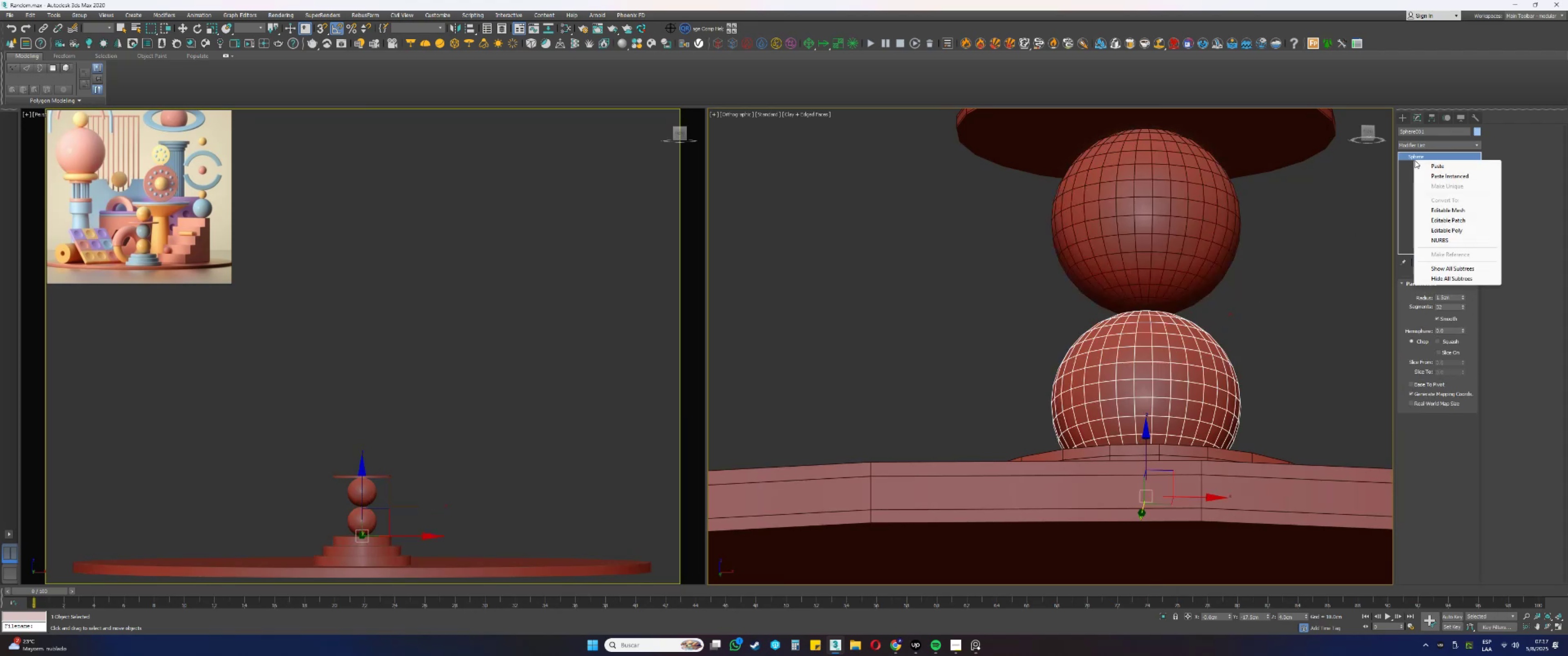 
left_click([1431, 174])
 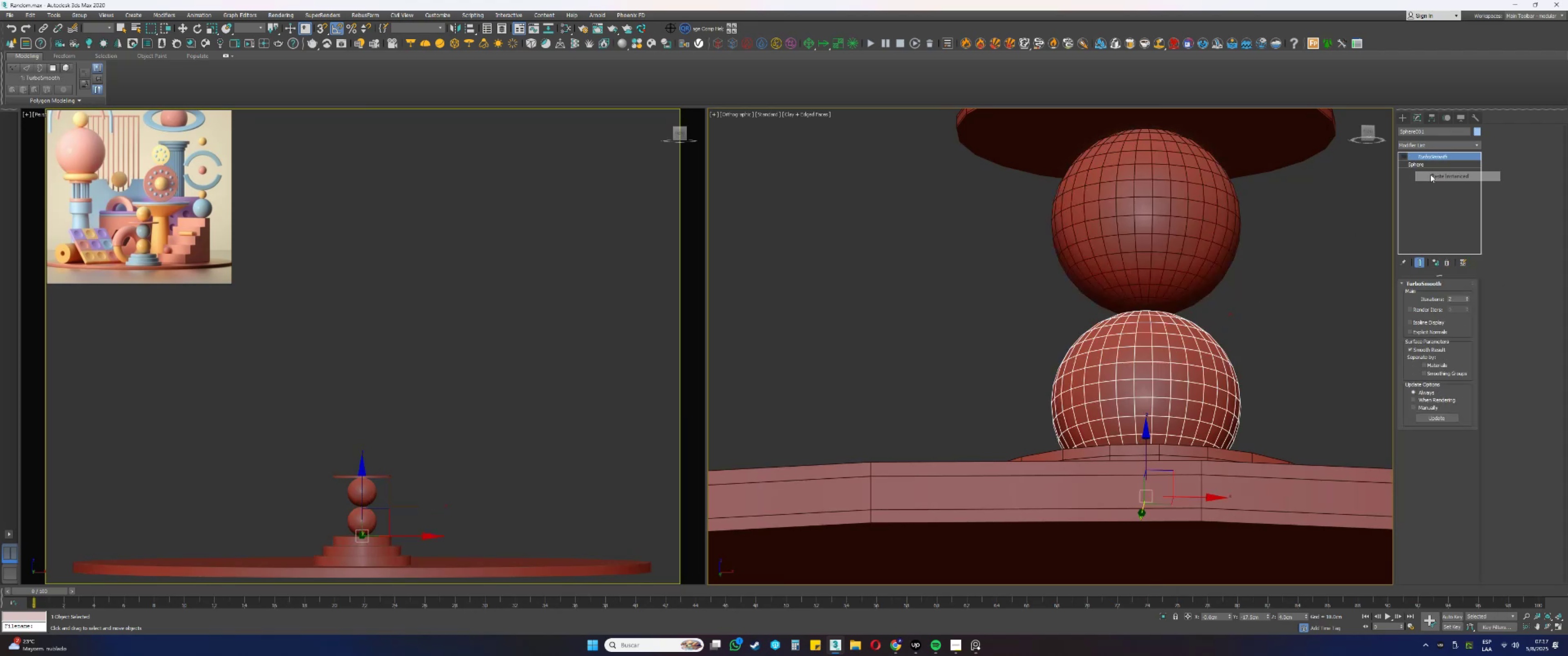 
type(fz)
 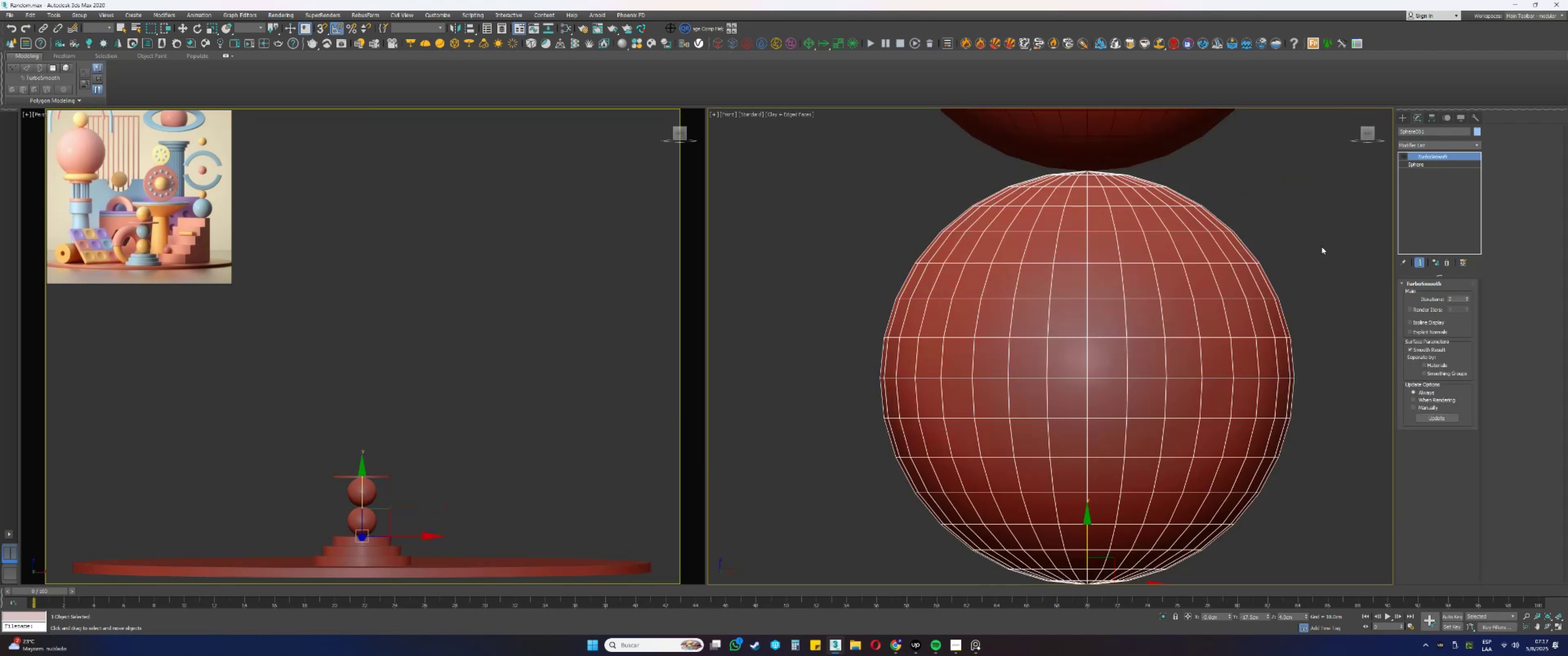 
scroll: coordinate [1117, 392], scroll_direction: down, amount: 4.0
 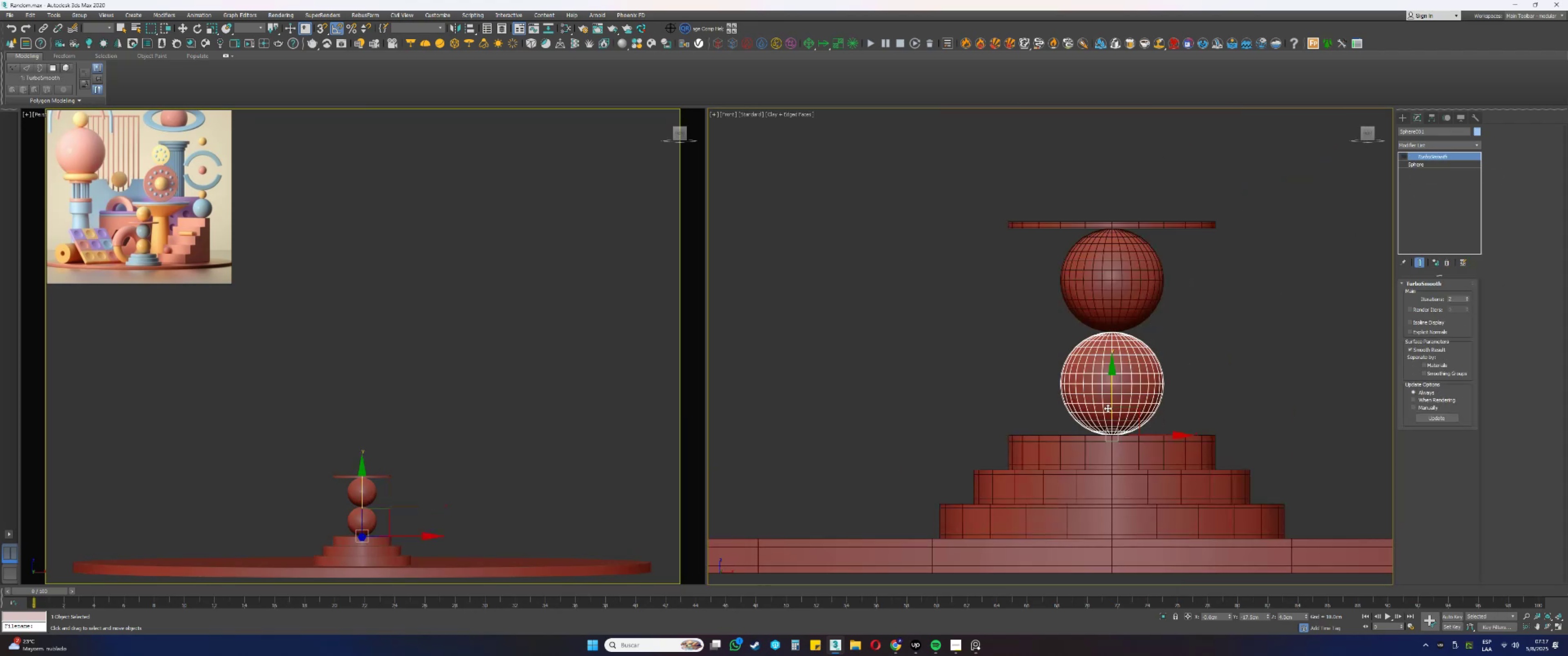 
hold_key(key=ShiftLeft, duration=0.42)
 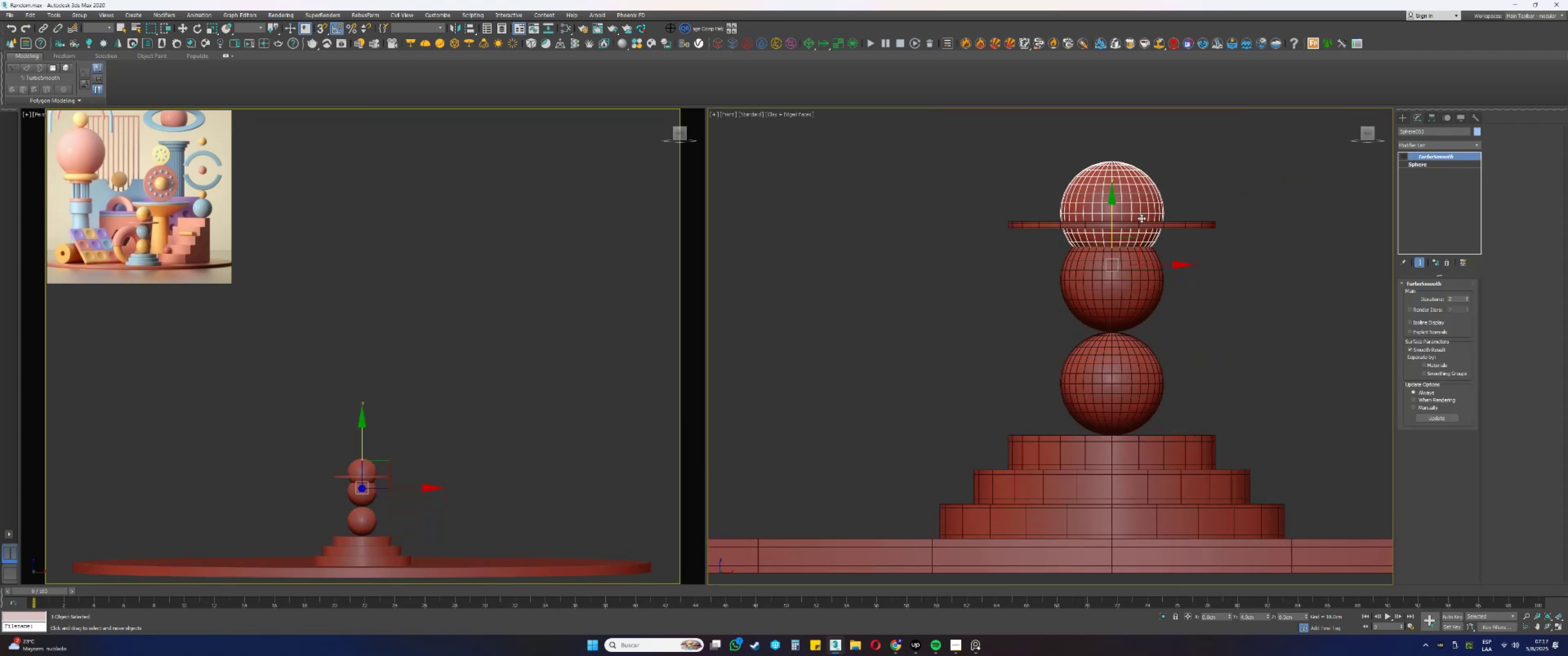 
scroll: coordinate [1136, 213], scroll_direction: up, amount: 7.0
 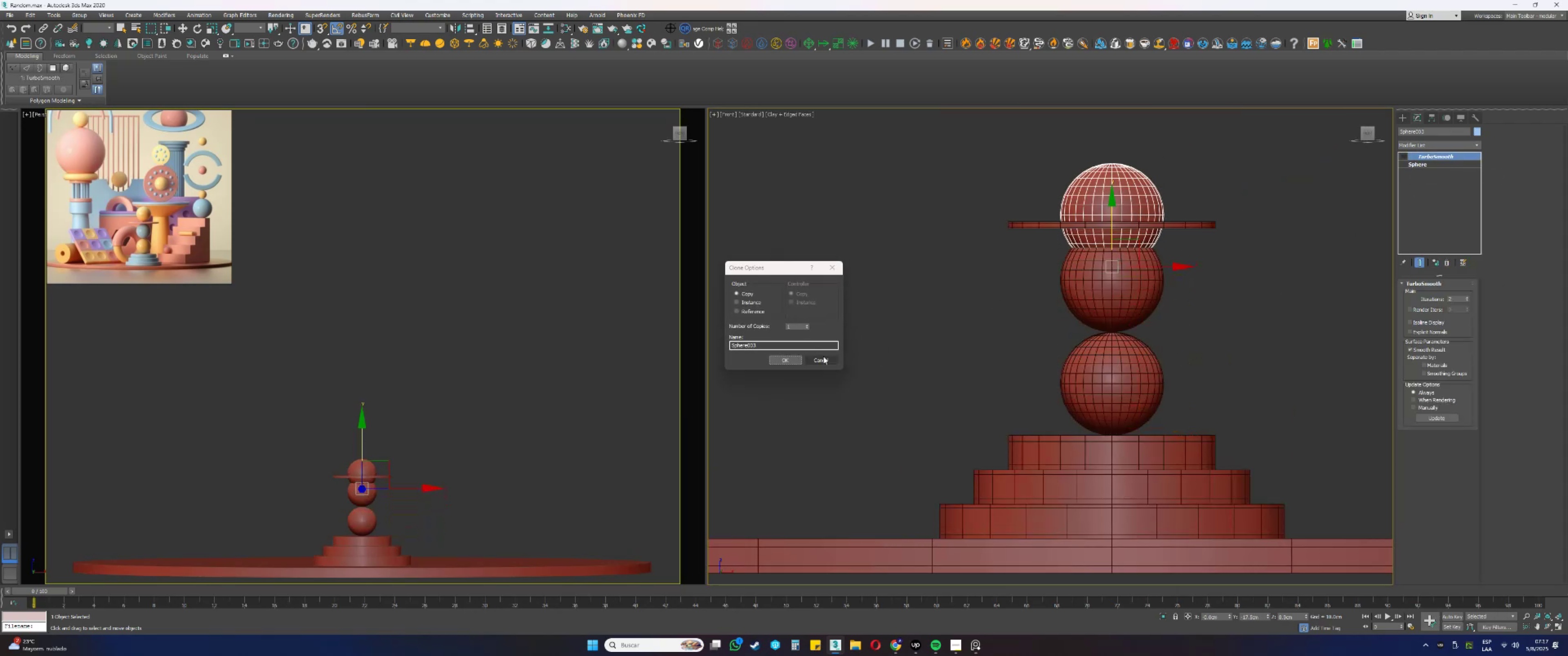 
left_click([786, 359])
 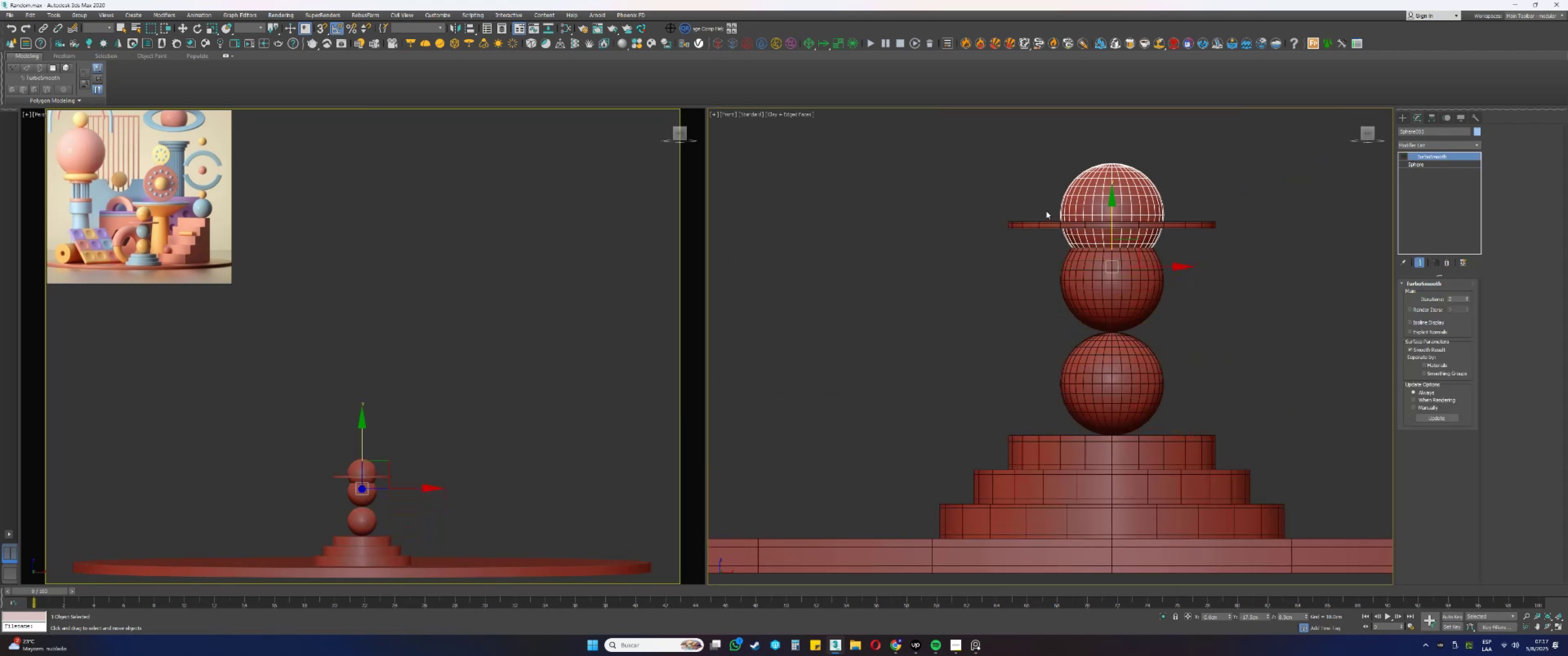 
scroll: coordinate [1104, 287], scroll_direction: up, amount: 5.0
 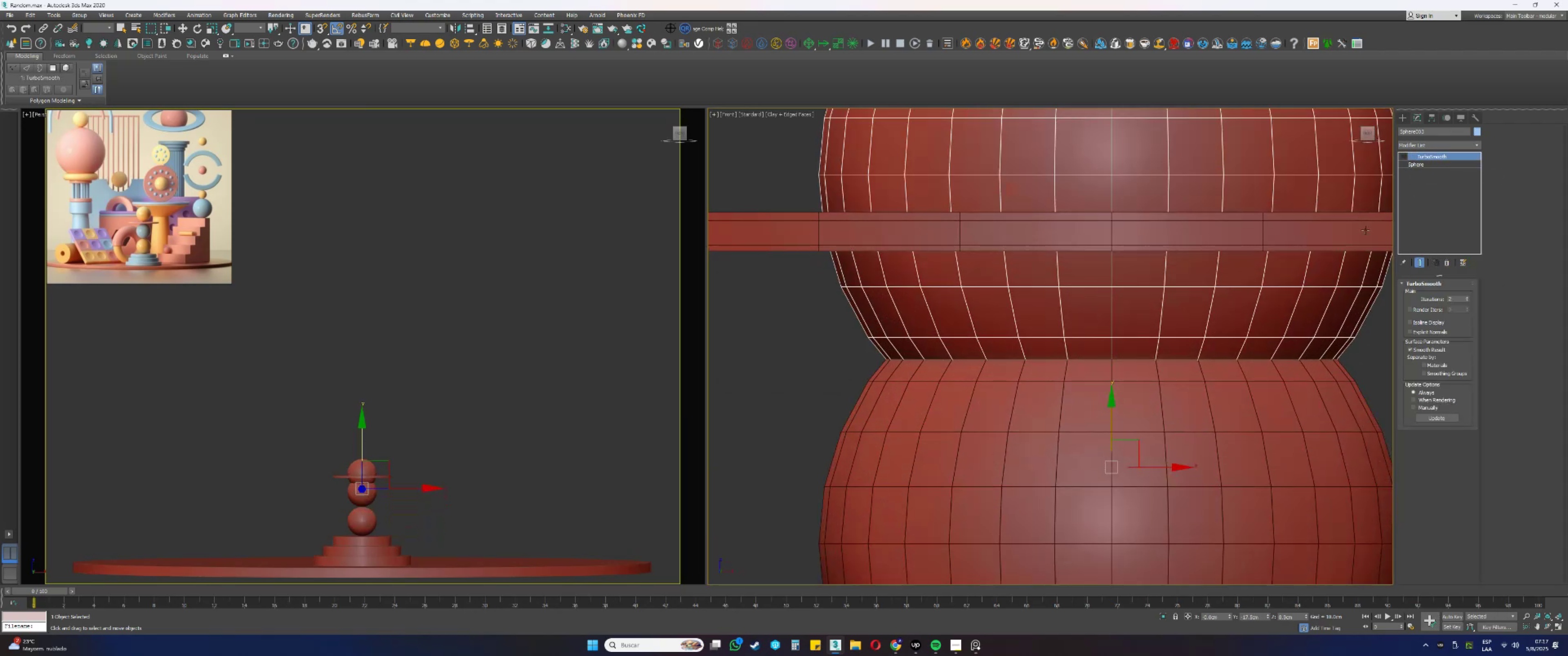 
left_click([1444, 263])
 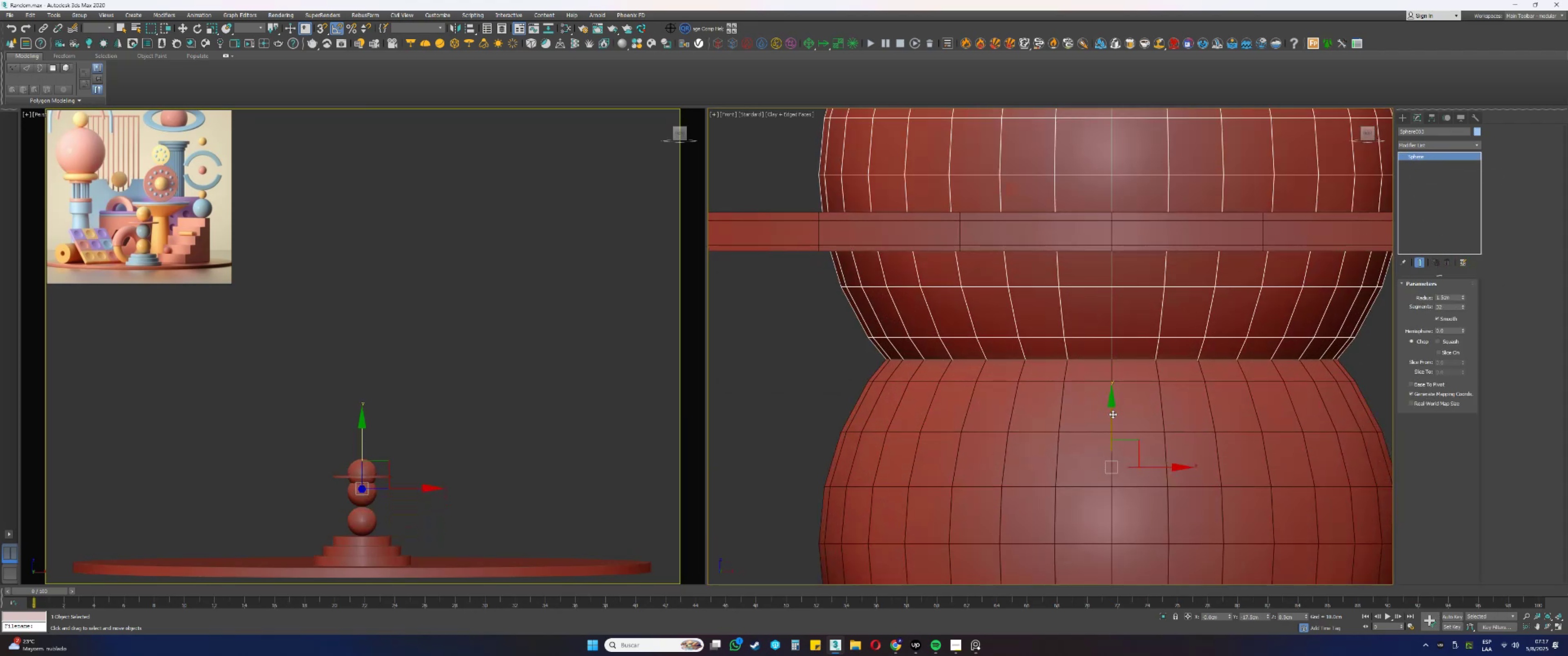 
type(ss)
 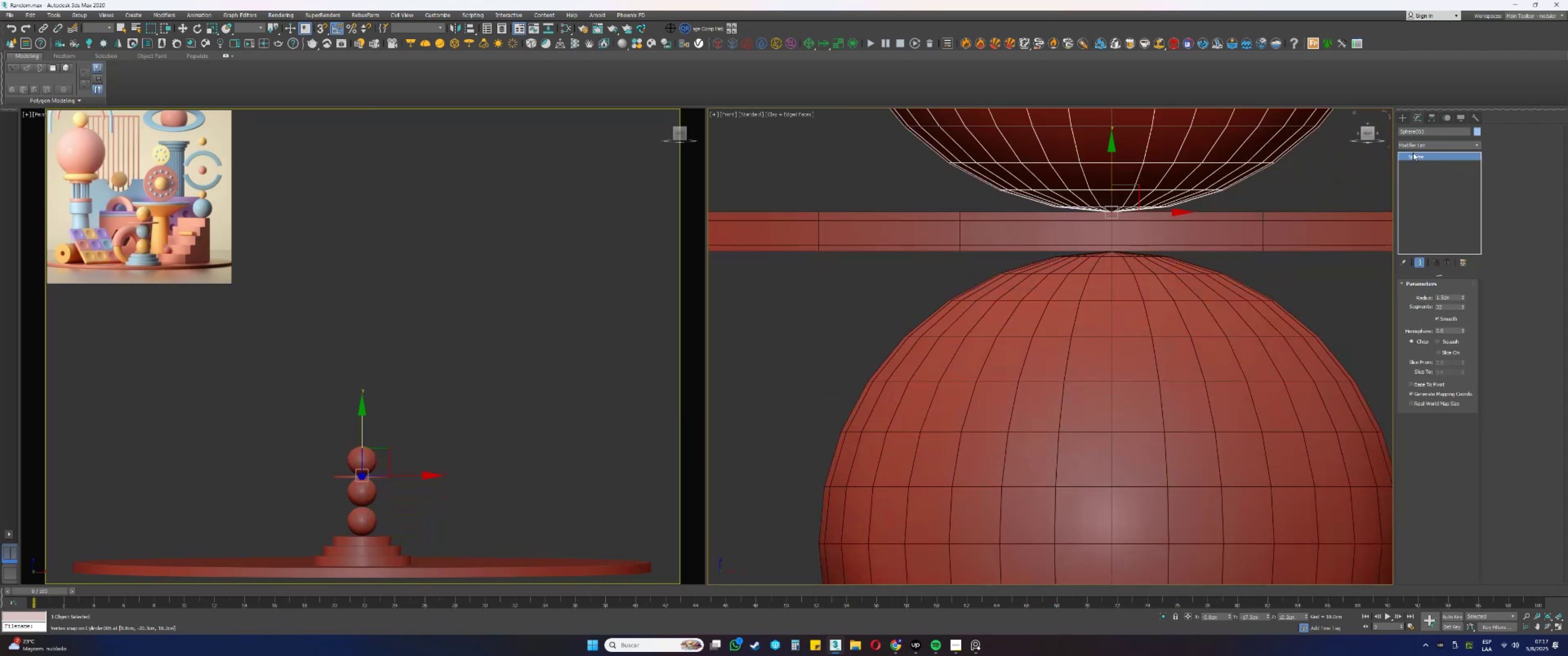 
right_click([1424, 155])
 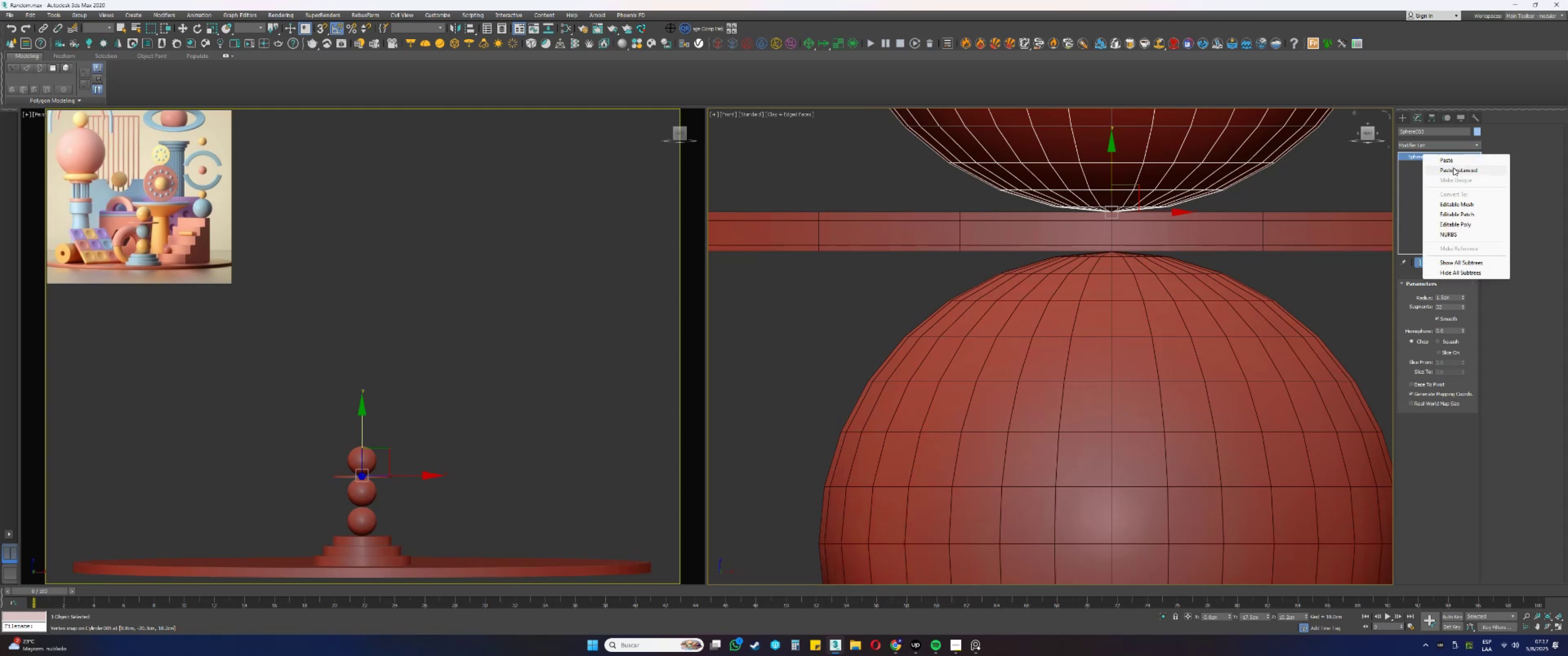 
left_click([1457, 165])
 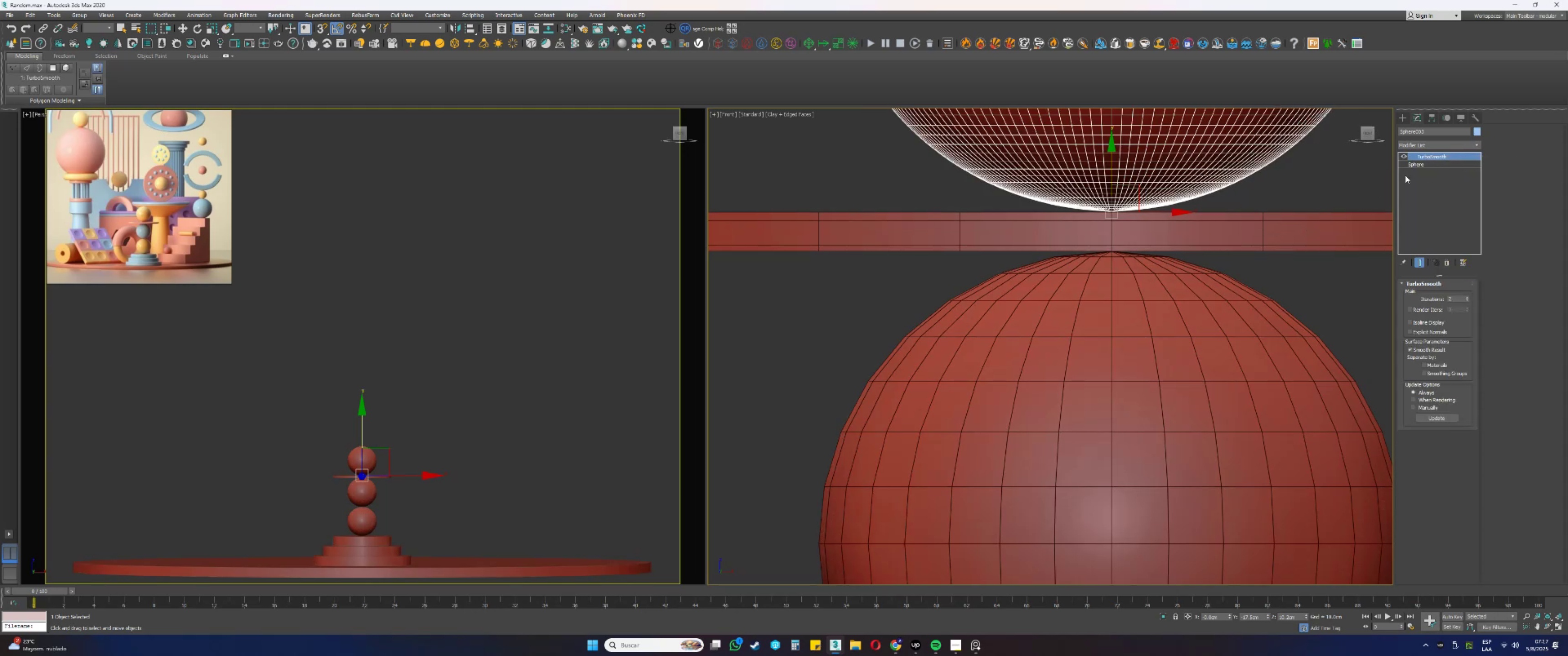 
key(Control+ControlLeft)
 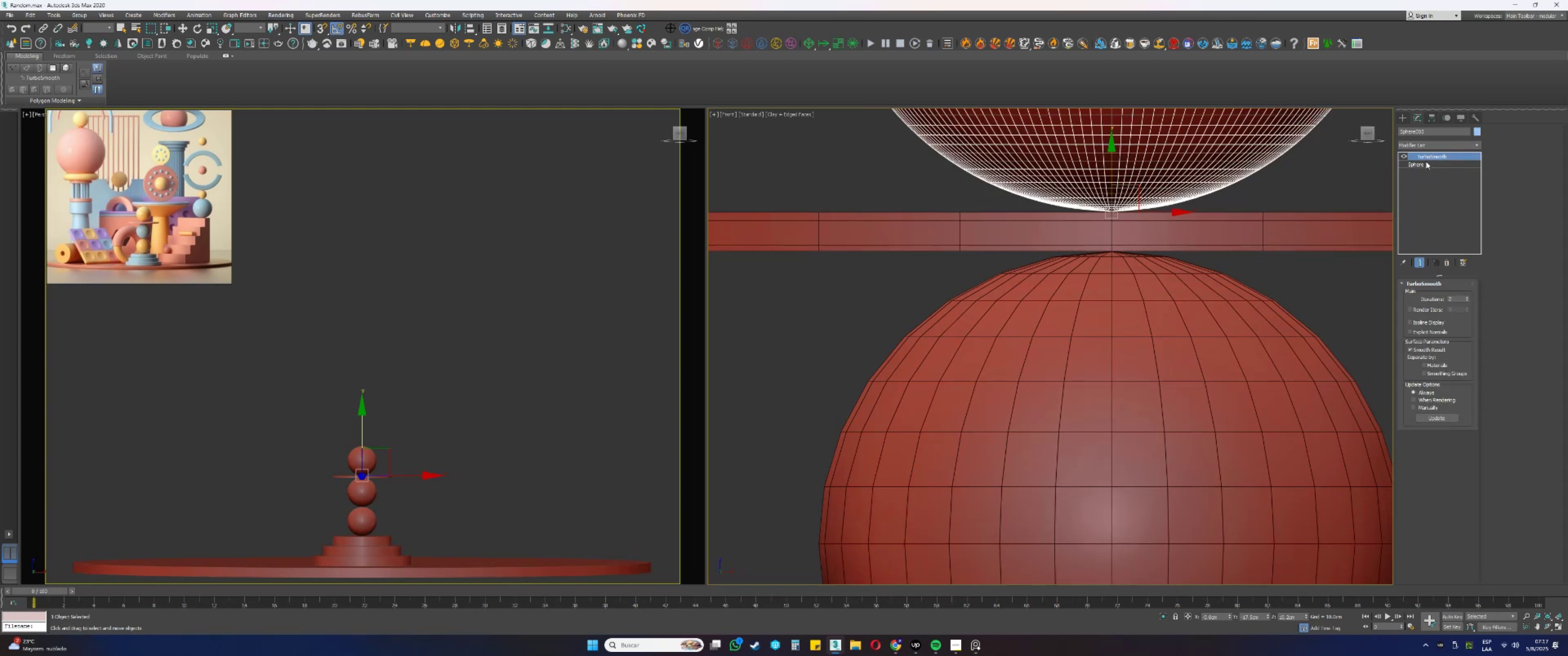 
key(Control+Z)
 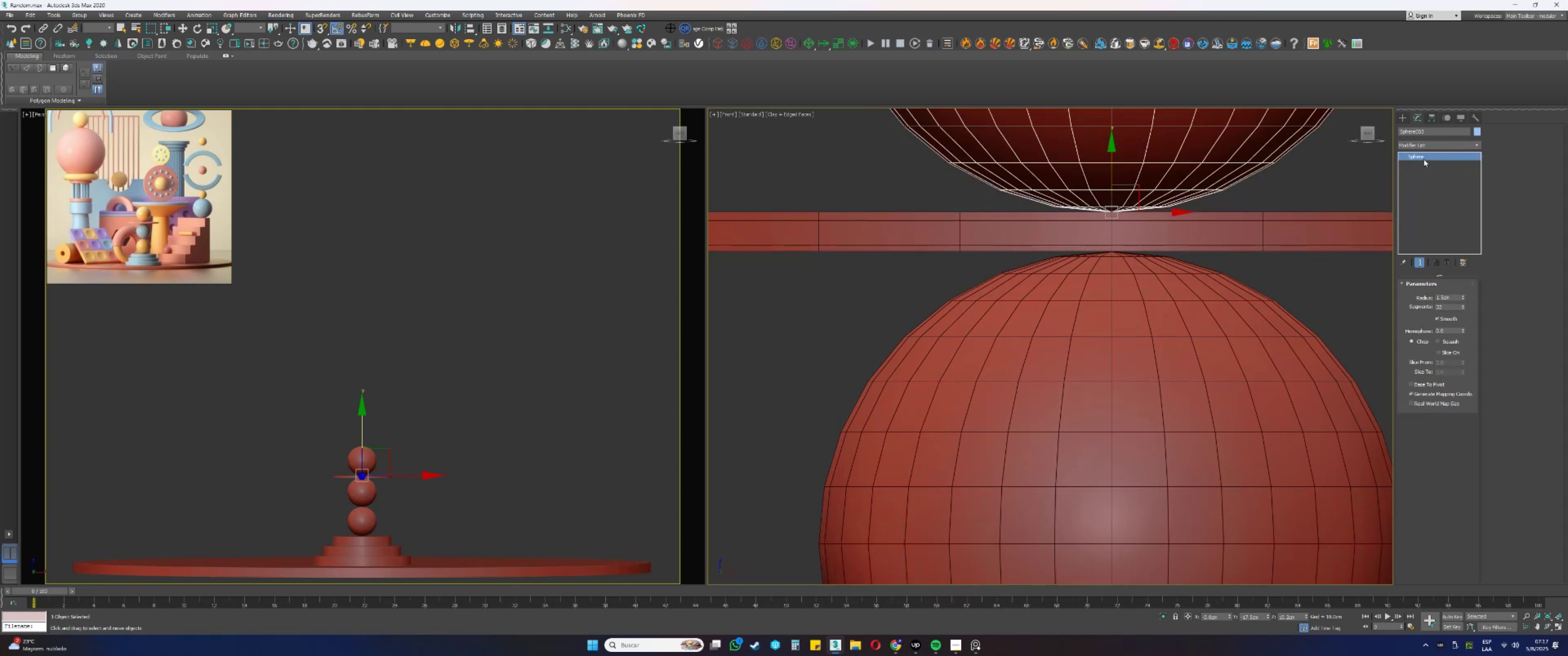 
right_click([1423, 158])
 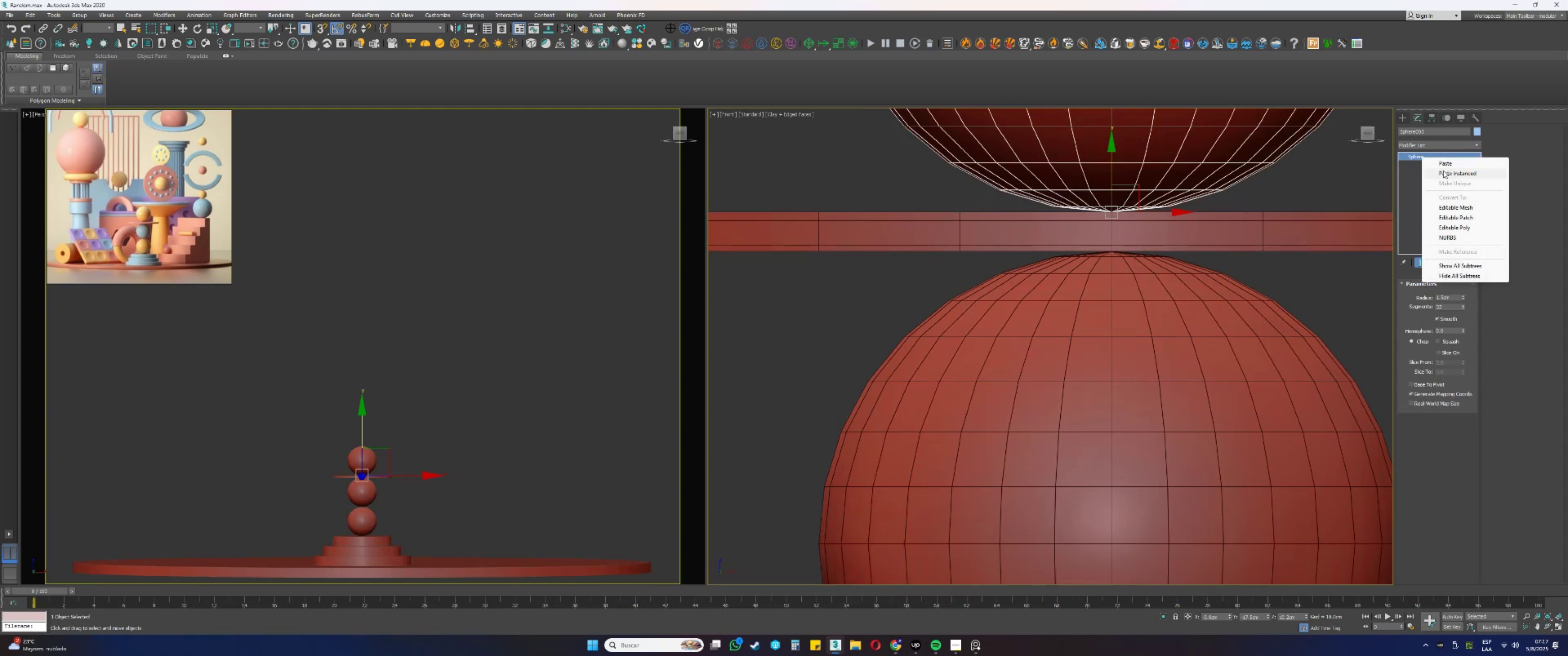 
left_click([1444, 170])
 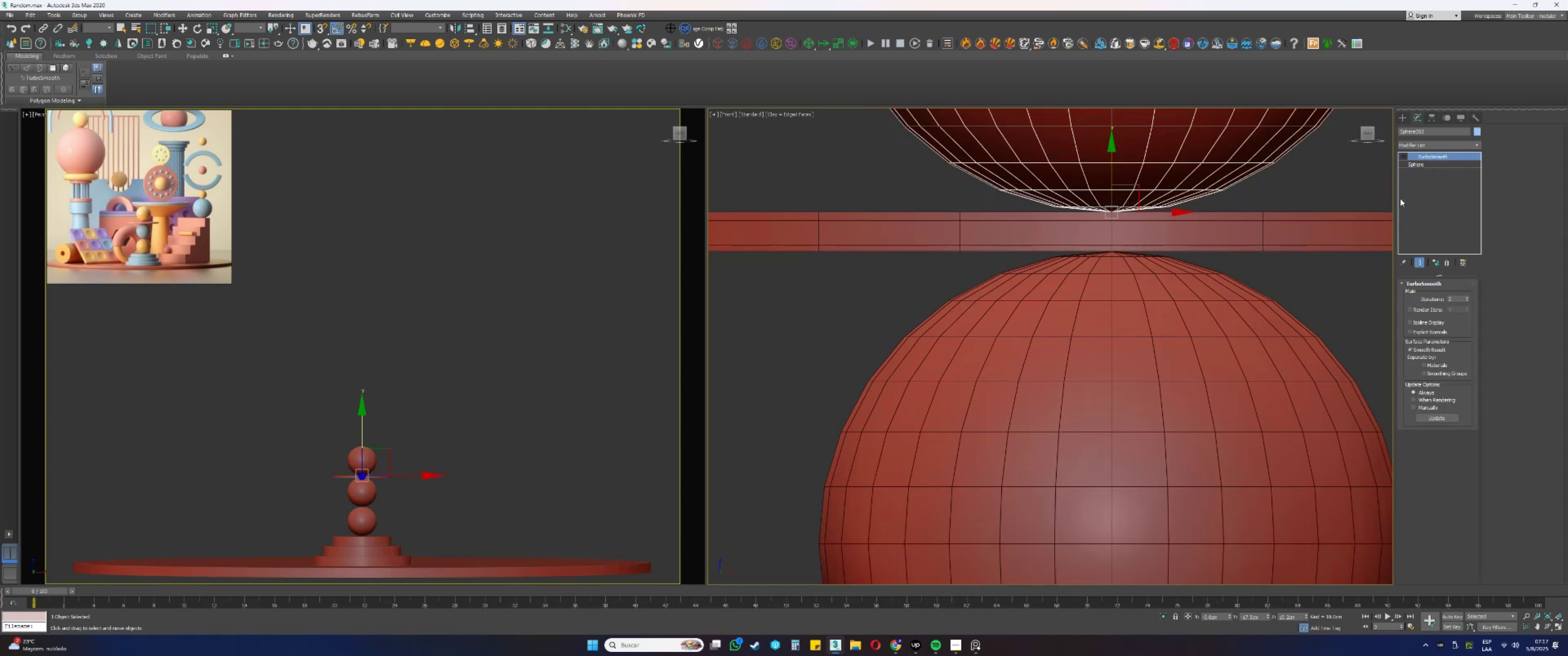 
scroll: coordinate [987, 357], scroll_direction: down, amount: 1.0
 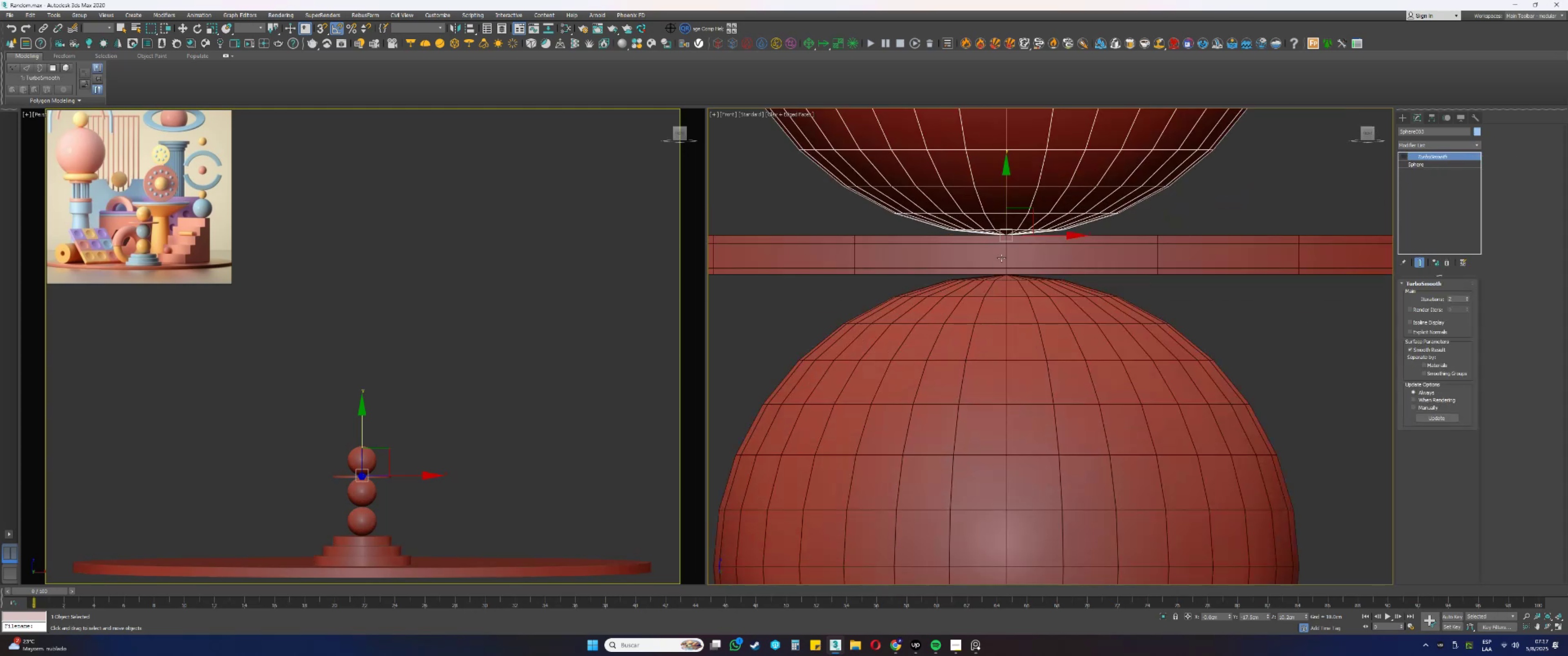 
scroll: coordinate [1033, 224], scroll_direction: up, amount: 3.0
 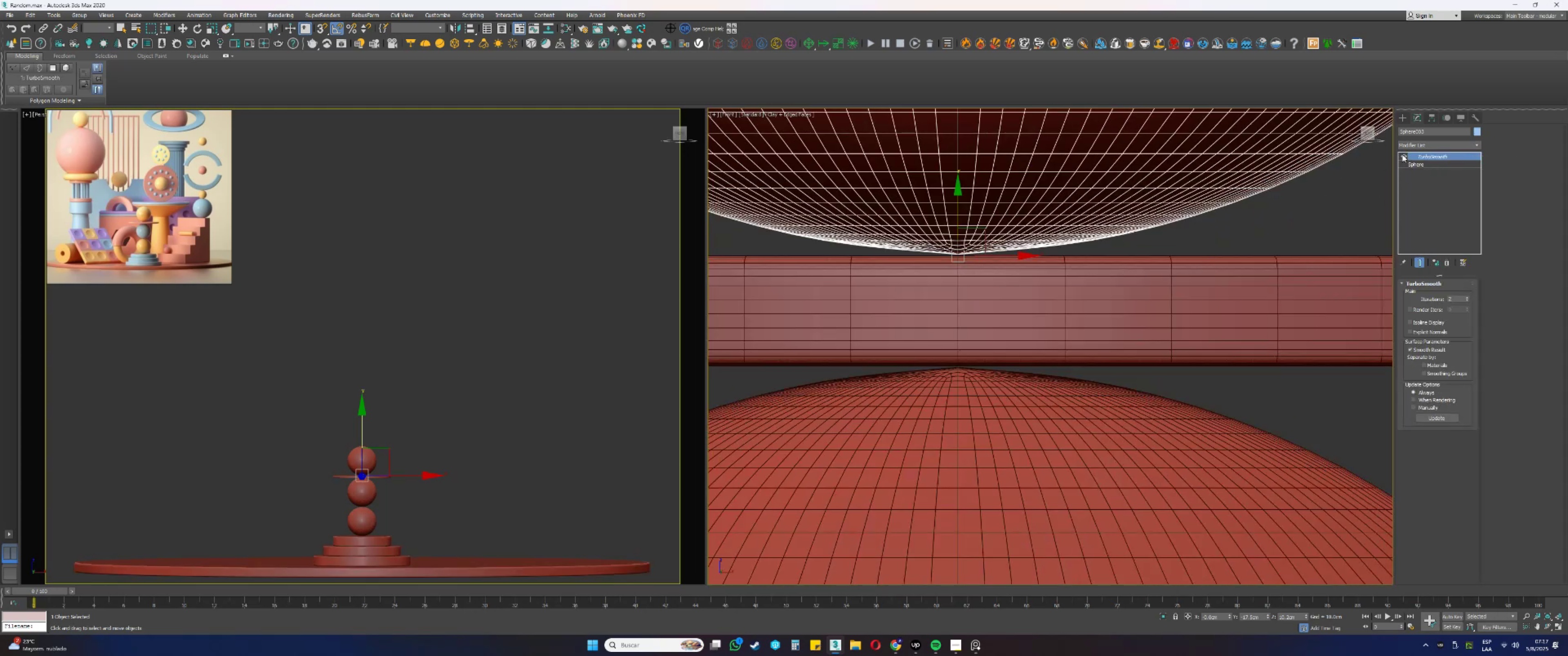 
left_click([1402, 154])
 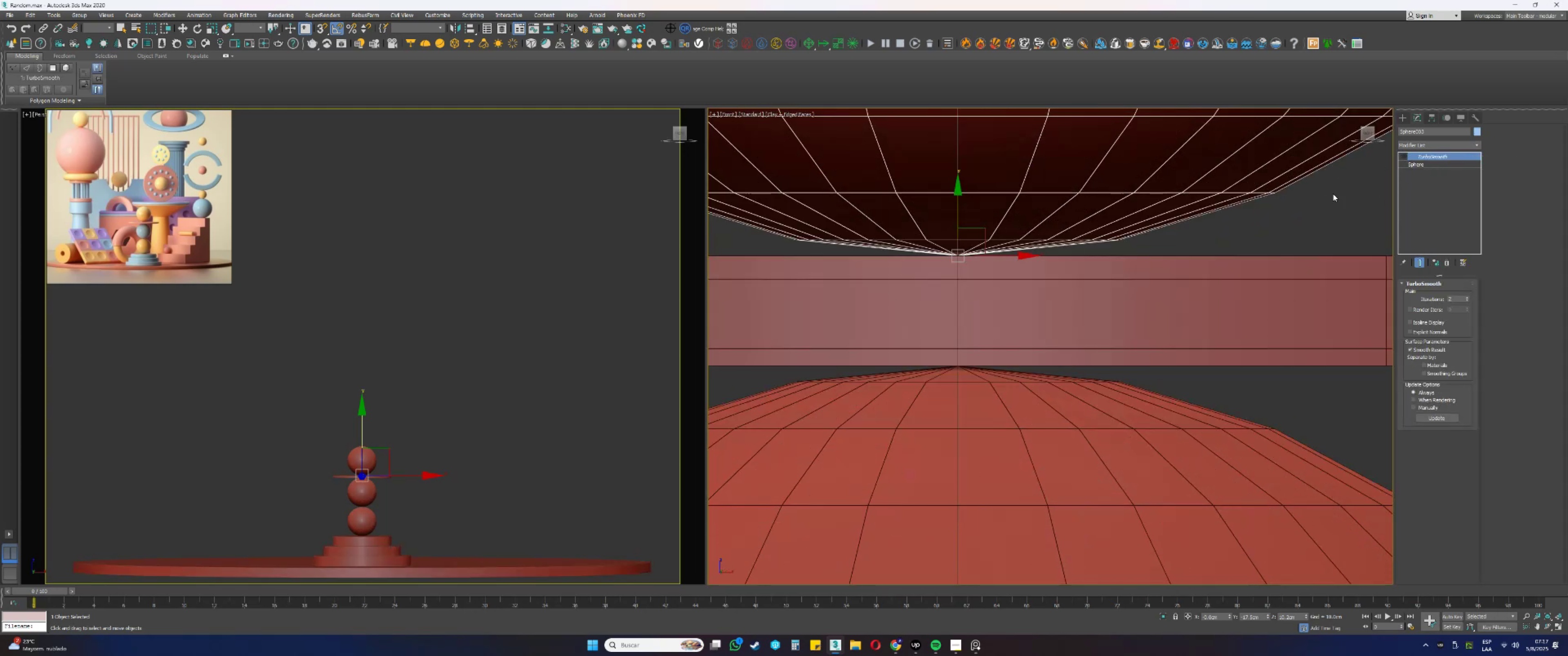 
scroll: coordinate [1155, 251], scroll_direction: down, amount: 12.0
 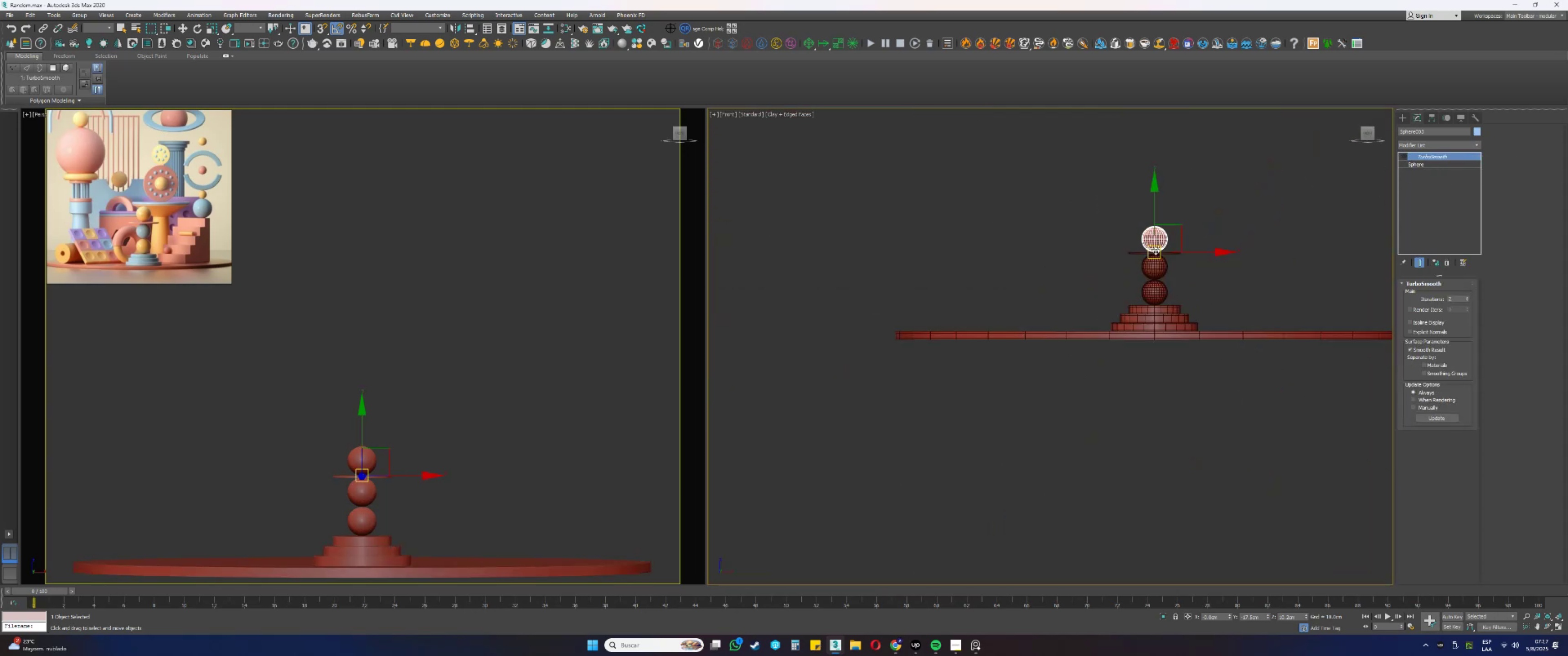 
hold_key(key=AltLeft, duration=0.43)
 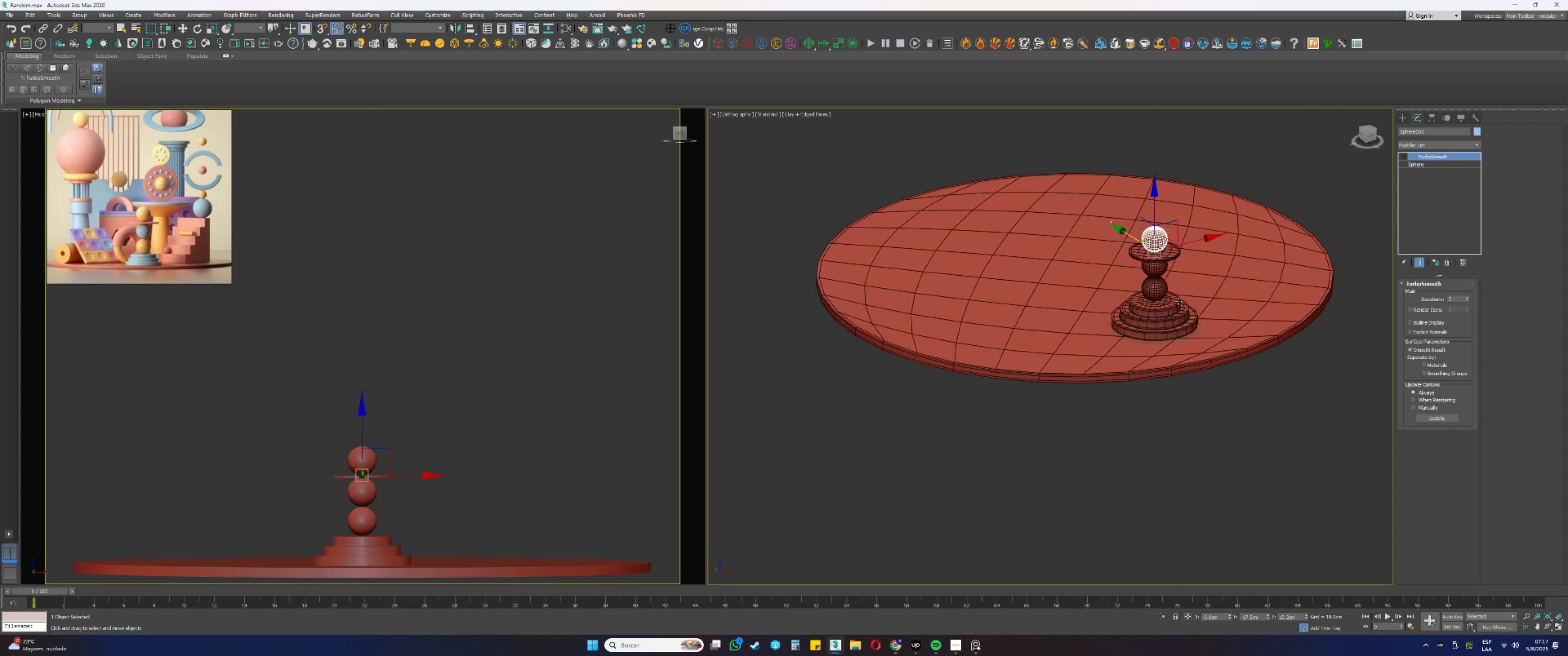 
scroll: coordinate [1179, 301], scroll_direction: up, amount: 2.0
 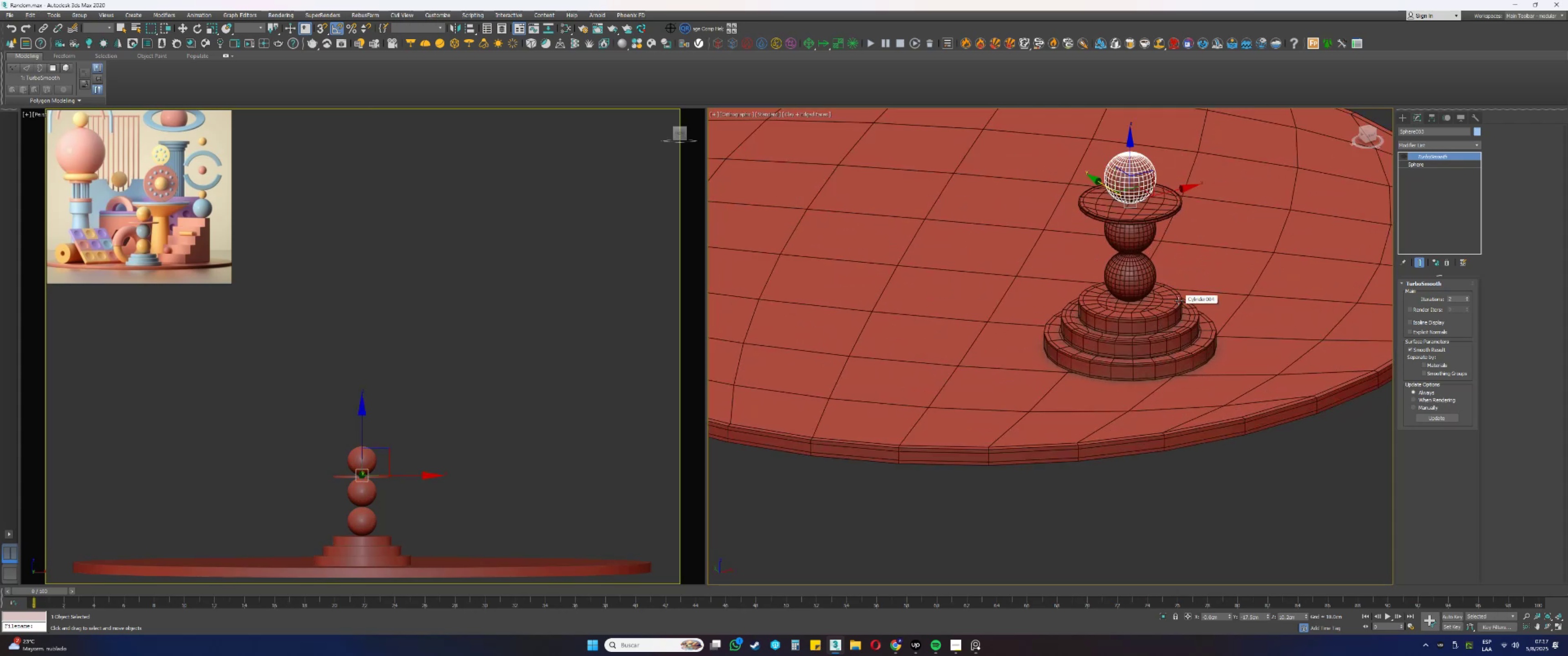 
scroll: coordinate [1175, 303], scroll_direction: down, amount: 2.0
 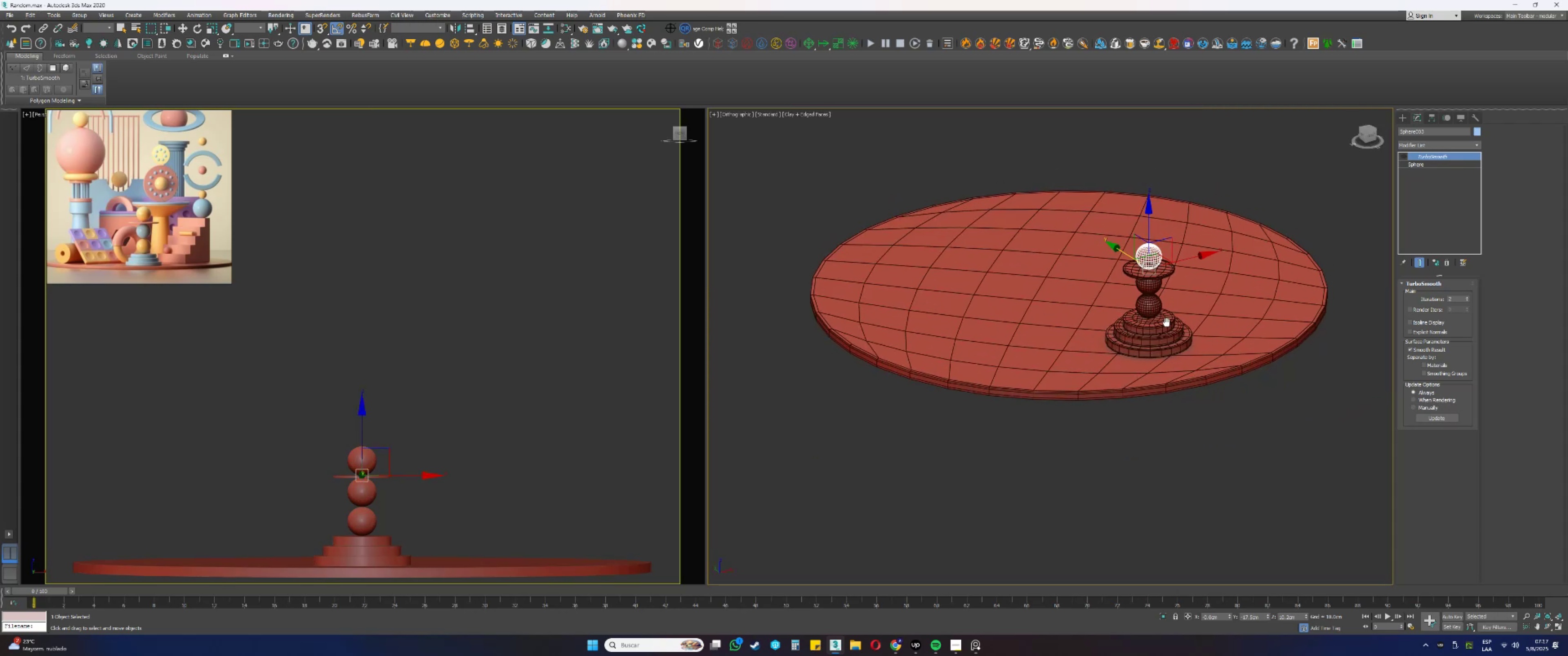 
hold_key(key=AltLeft, duration=0.41)
 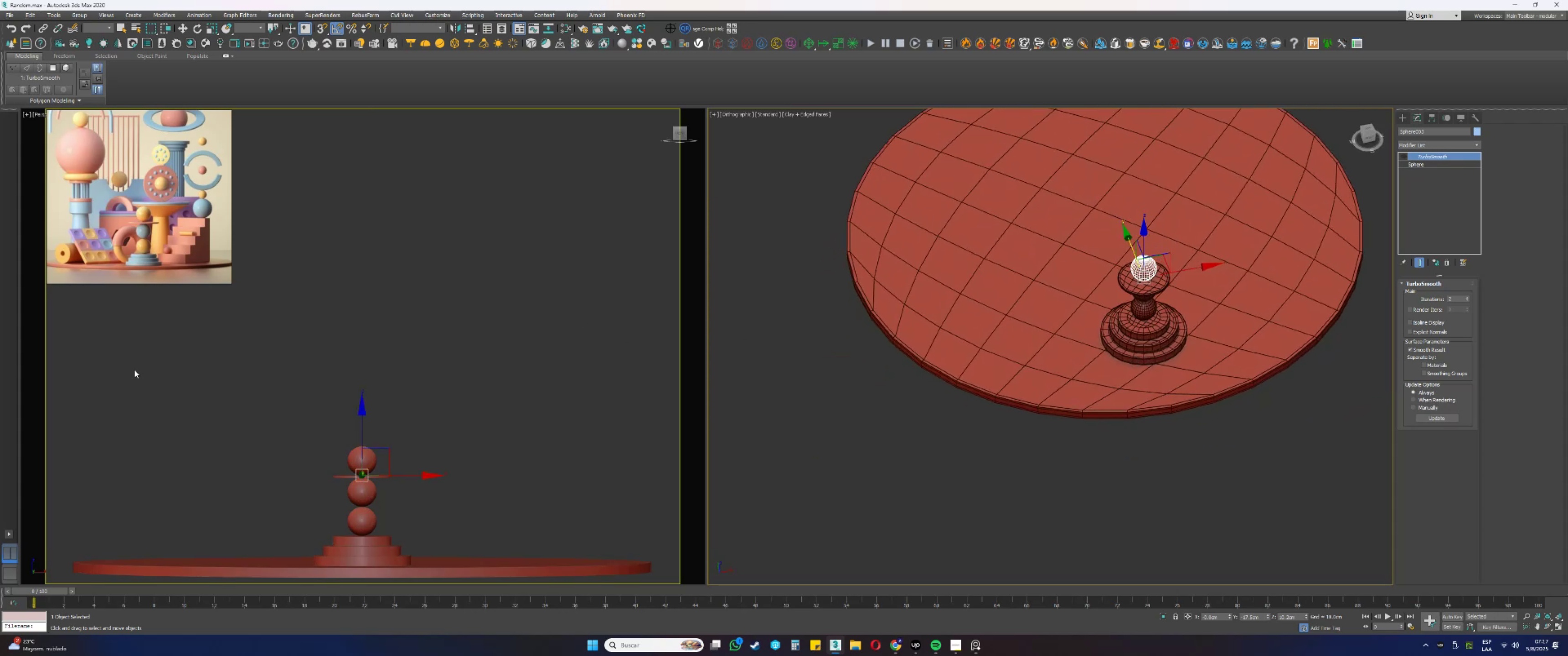 
scroll: coordinate [146, 242], scroll_direction: up, amount: 3.0
 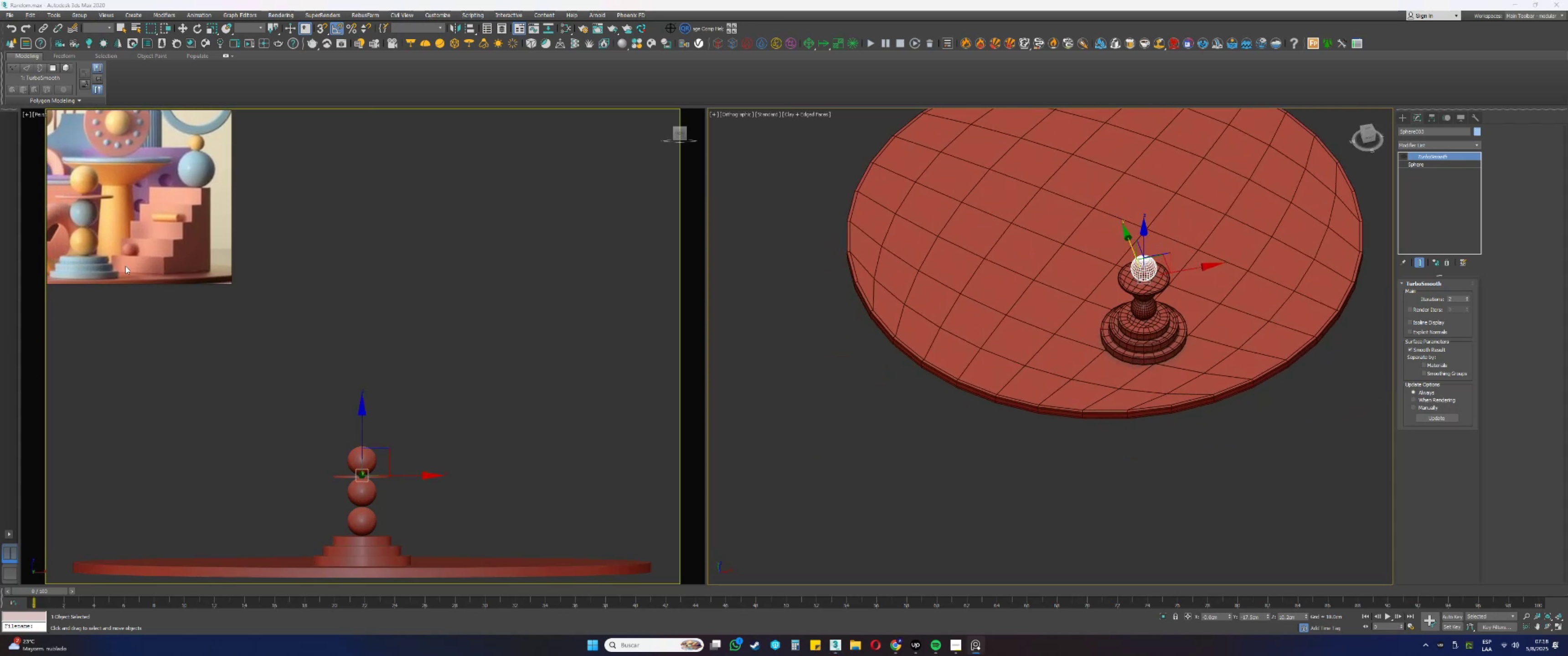 
scroll: coordinate [125, 266], scroll_direction: down, amount: 3.0
 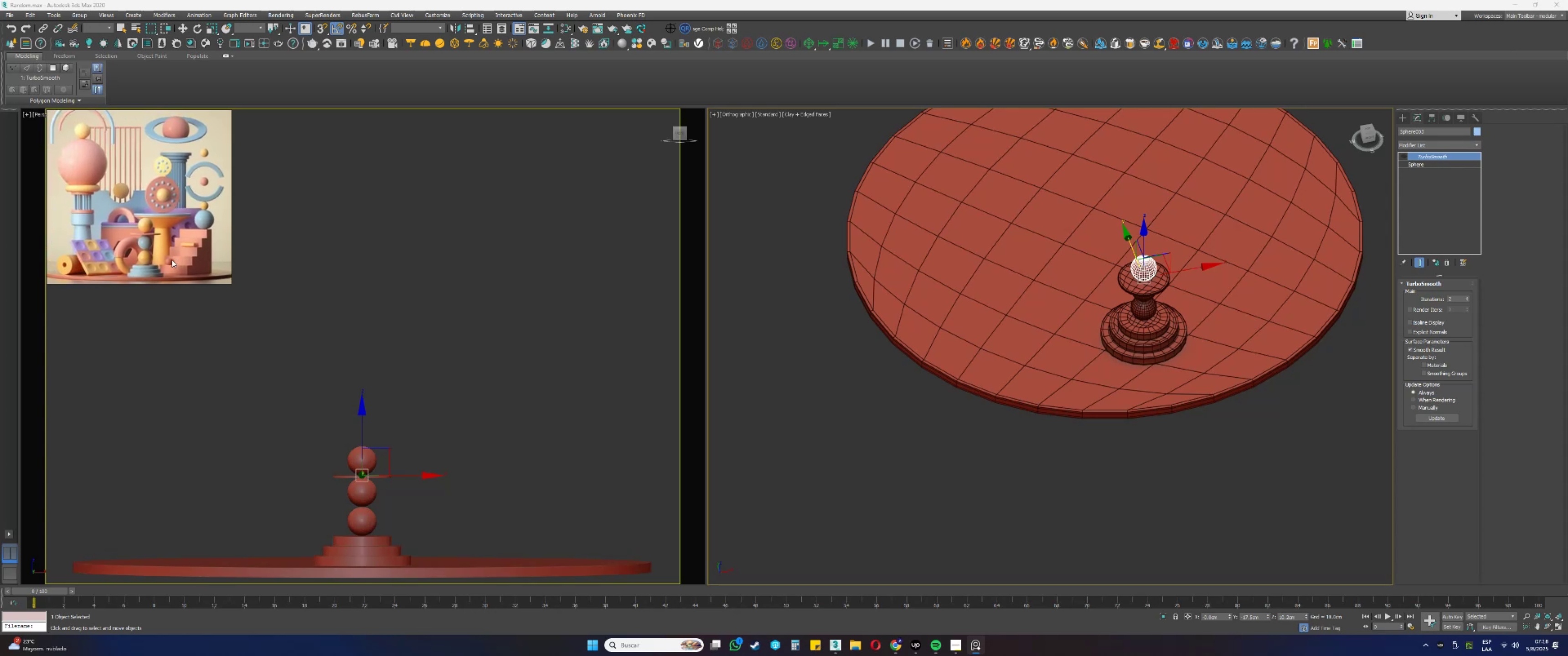 
wait(8.17)
 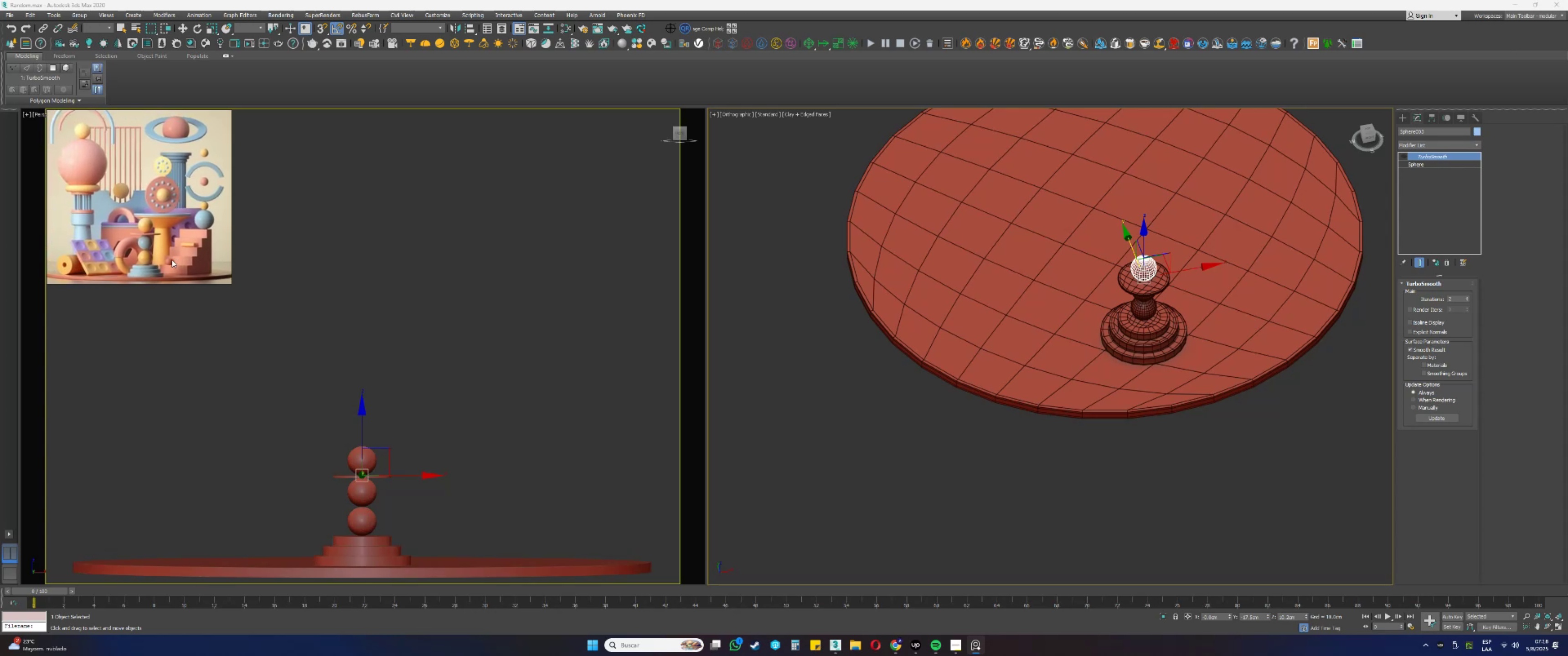 
key(M)
 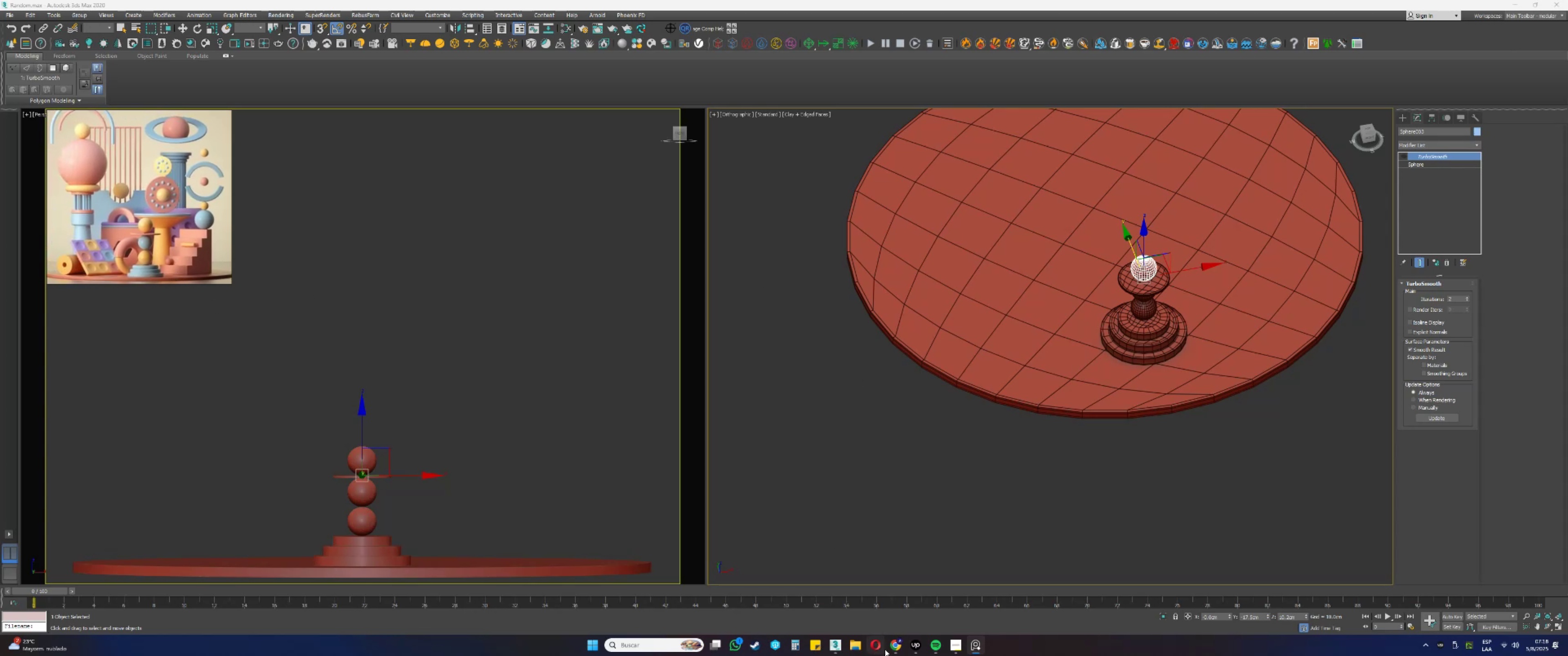 
double_click([865, 579])
 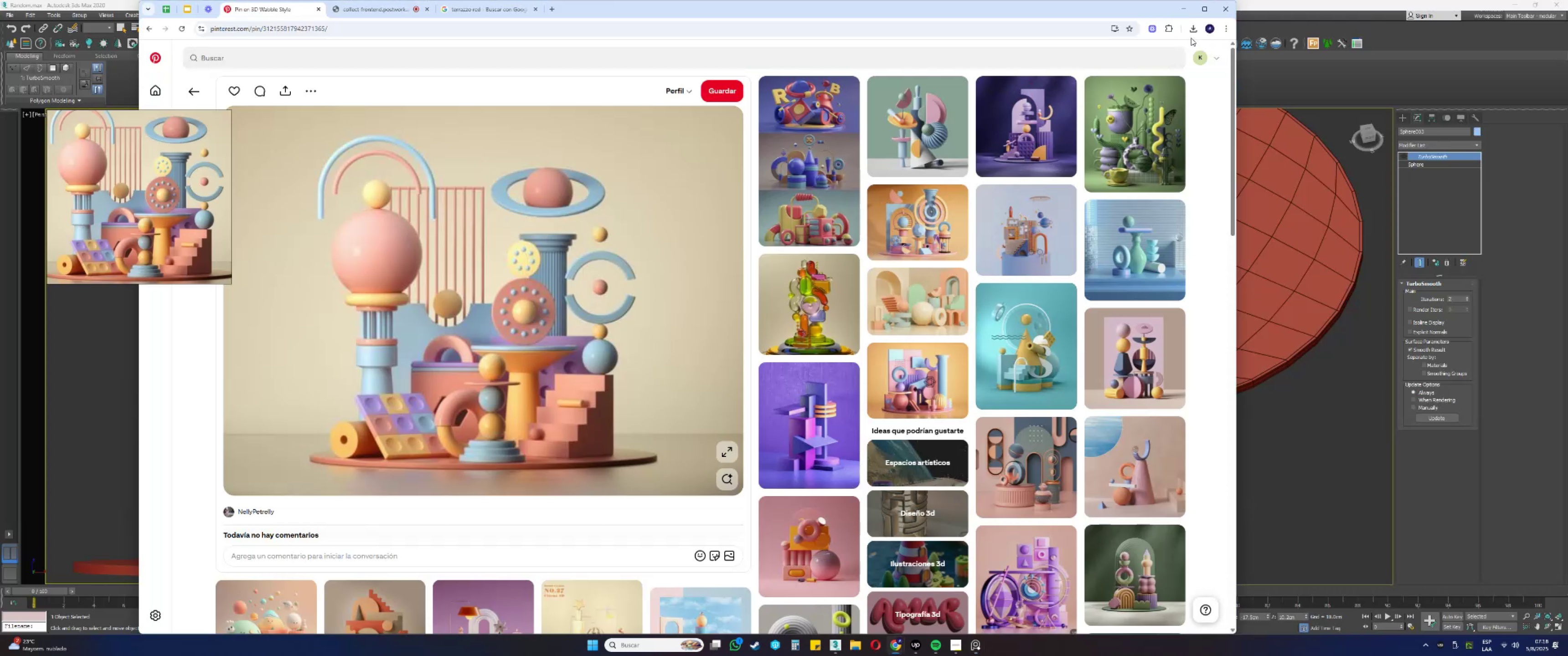 
right_click([597, 237])
 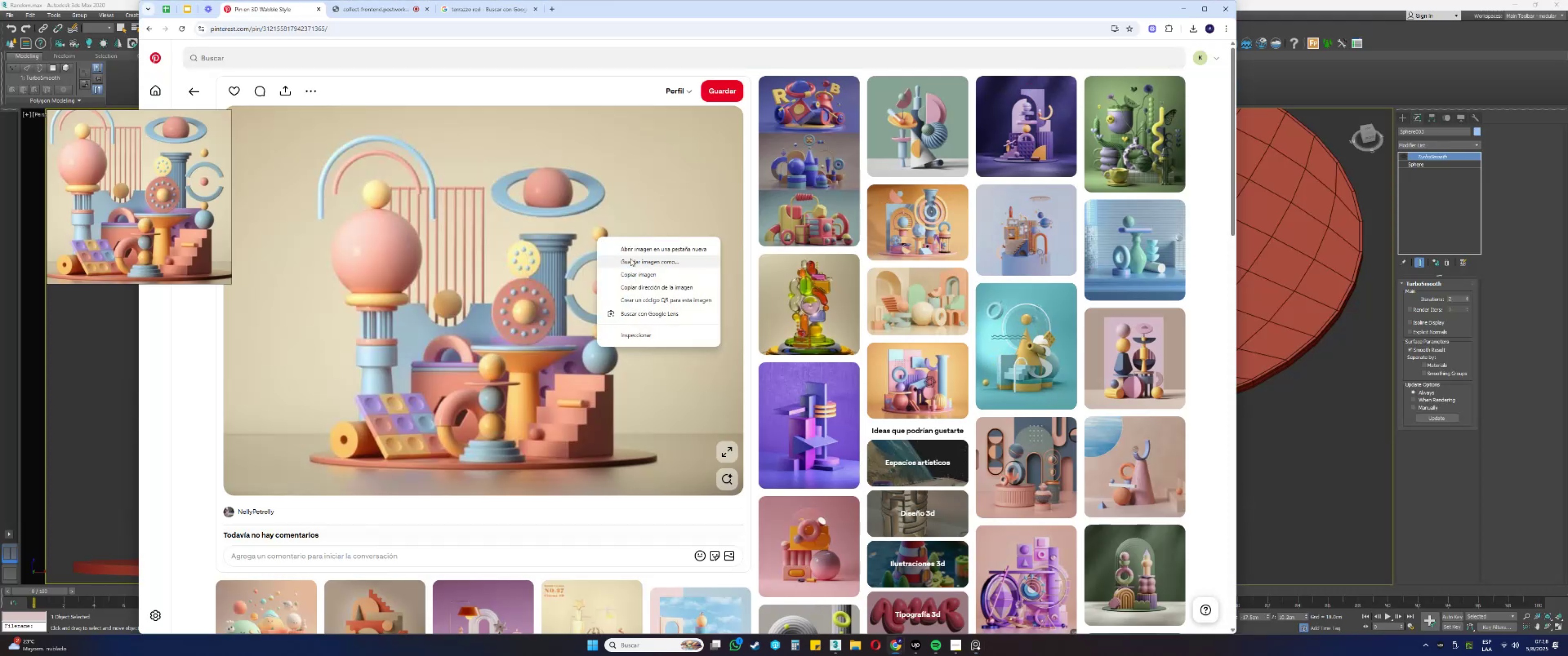 
left_click([637, 264])
 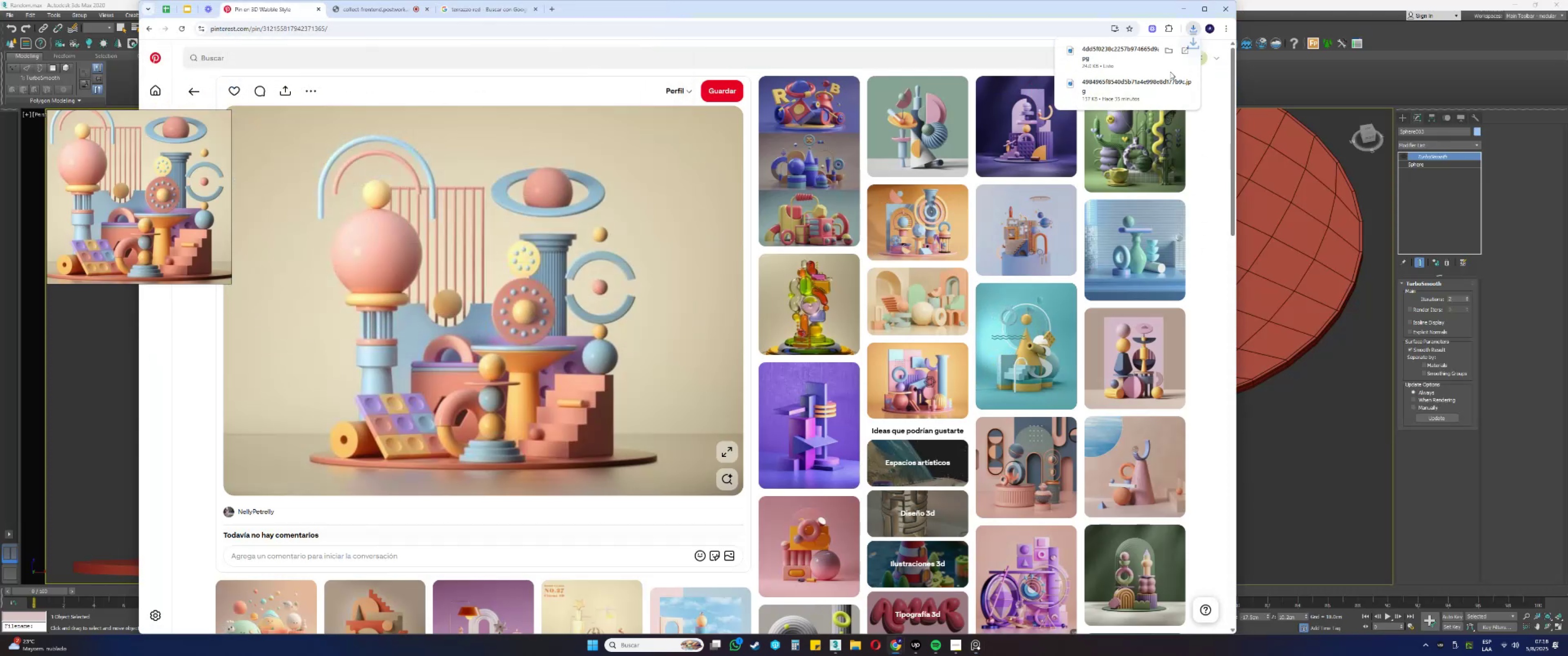 
left_click([1267, 5])
 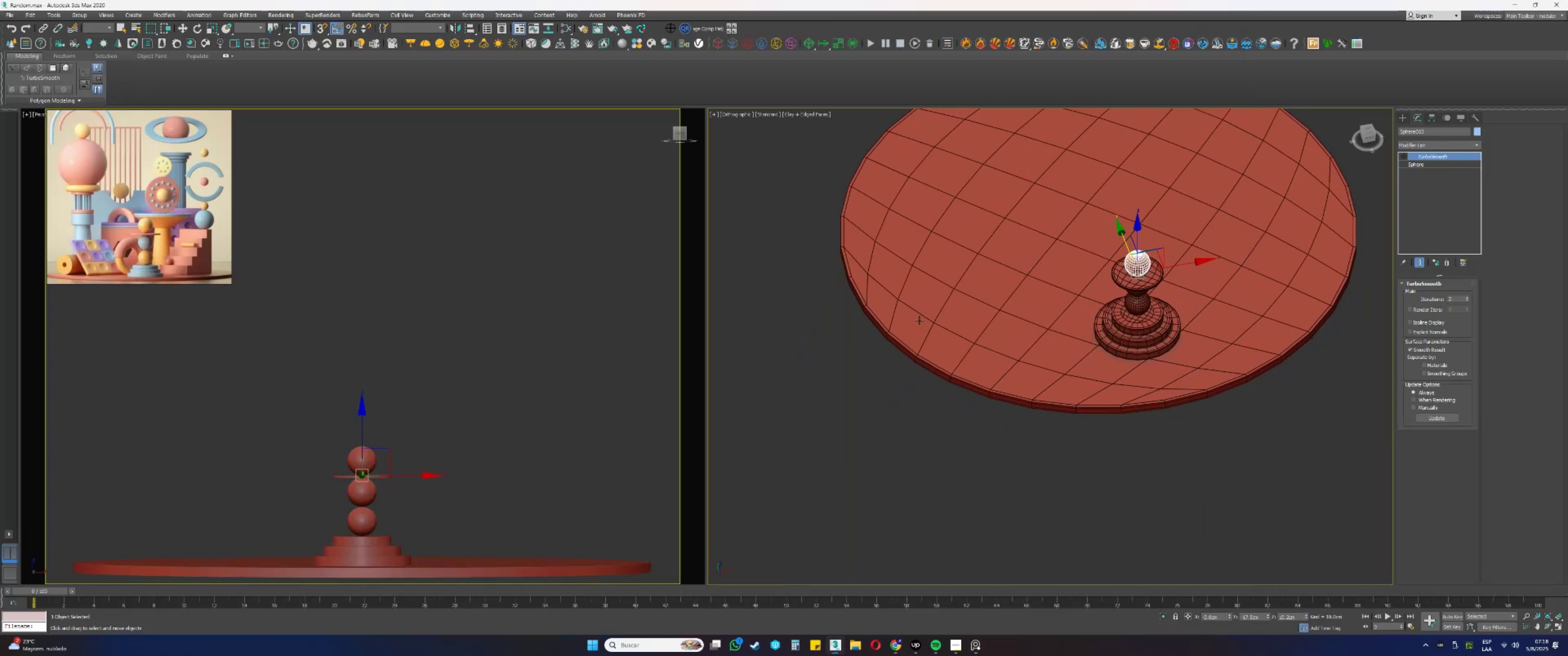 
key(M)
 